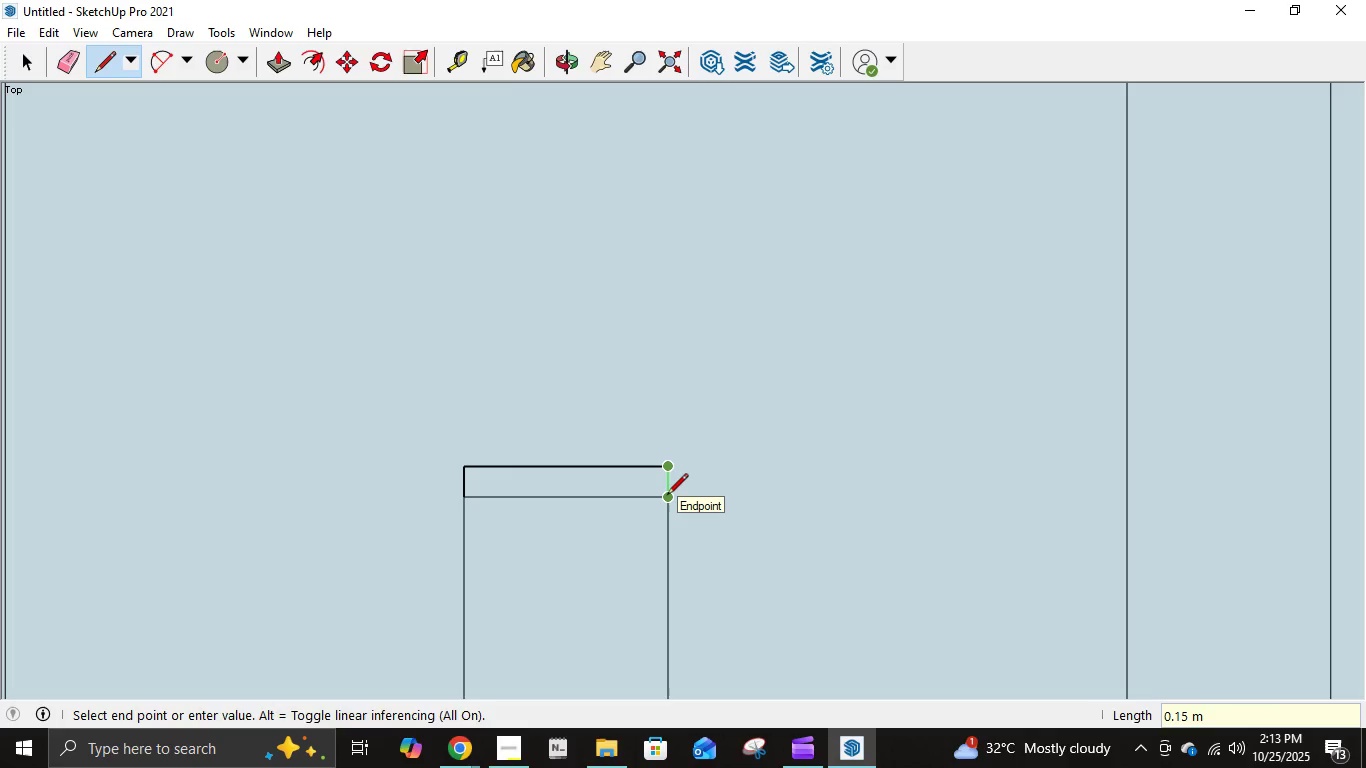 
key(NumpadDecimal)
 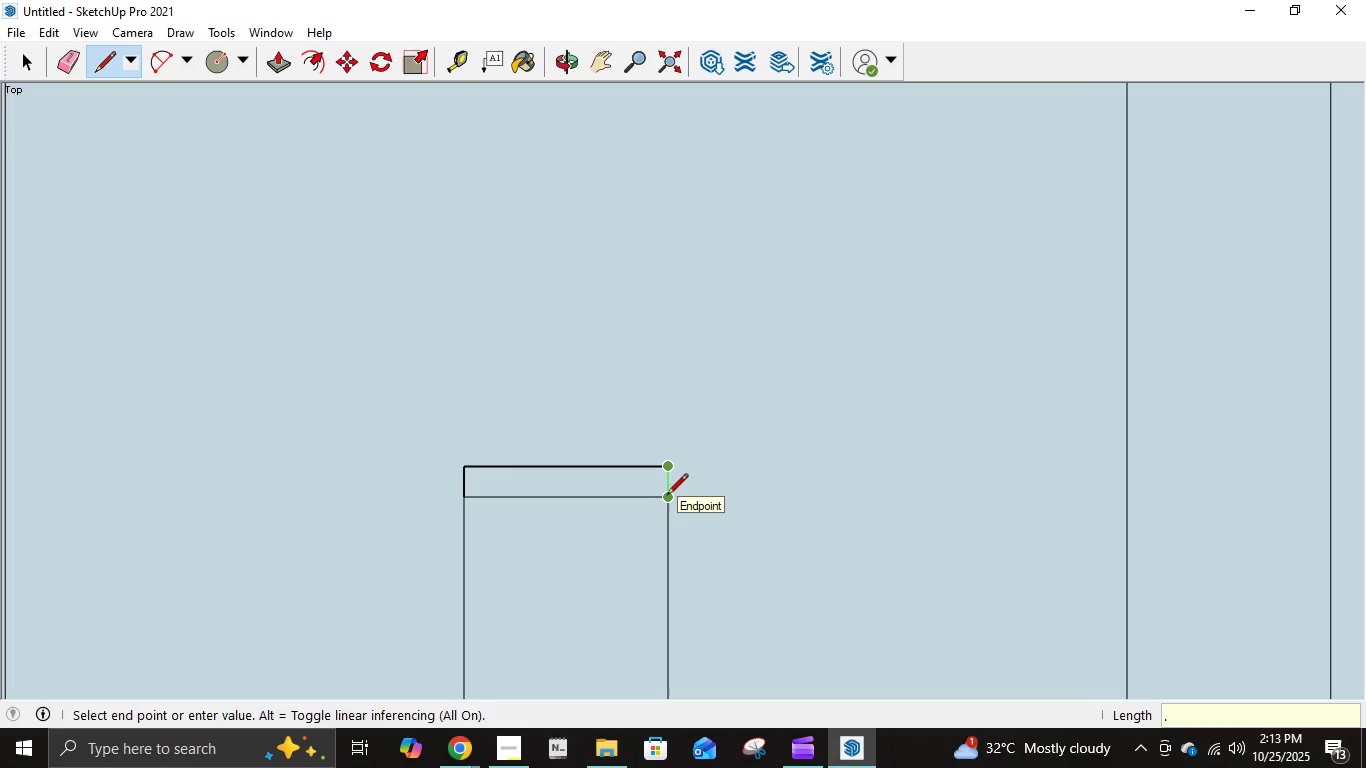 
key(Numpad1)
 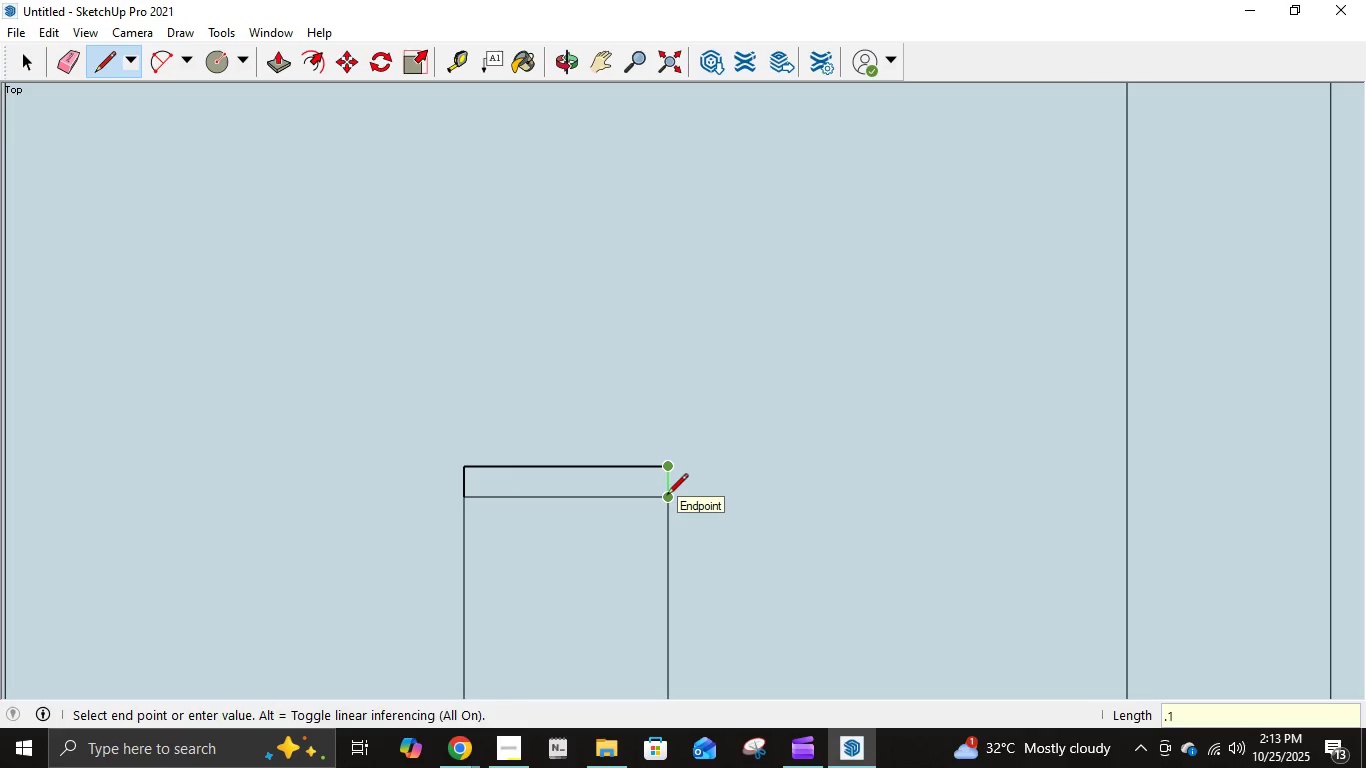 
key(NumpadEnter)
 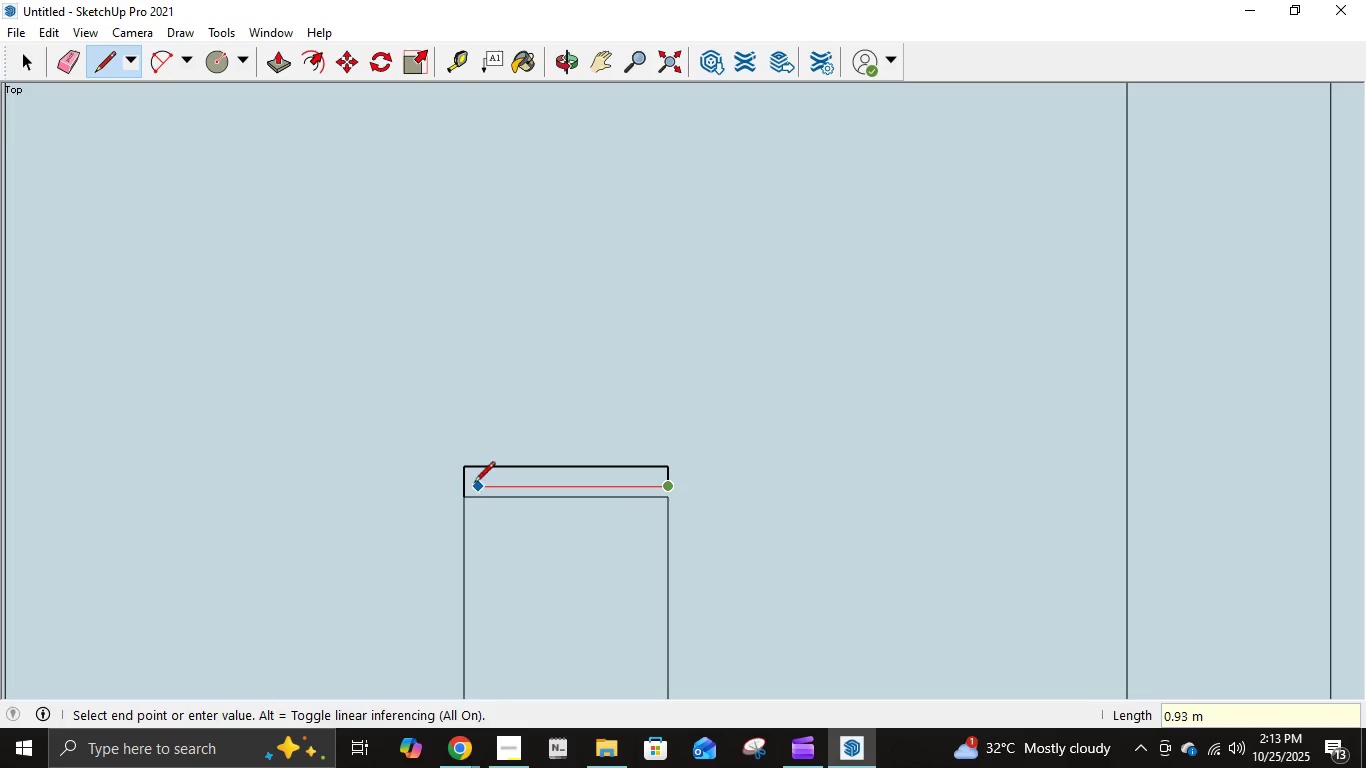 
left_click([470, 487])
 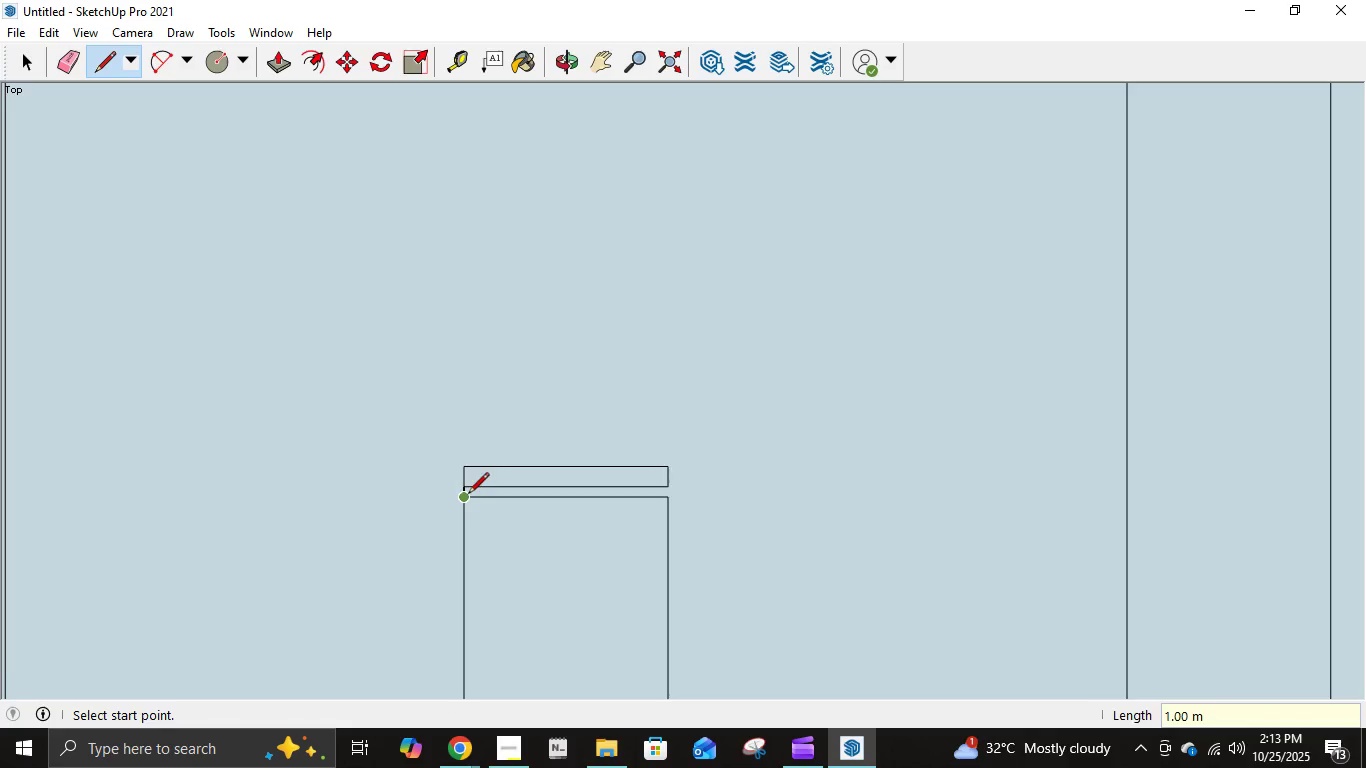 
scroll: coordinate [468, 498], scroll_direction: up, amount: 6.0
 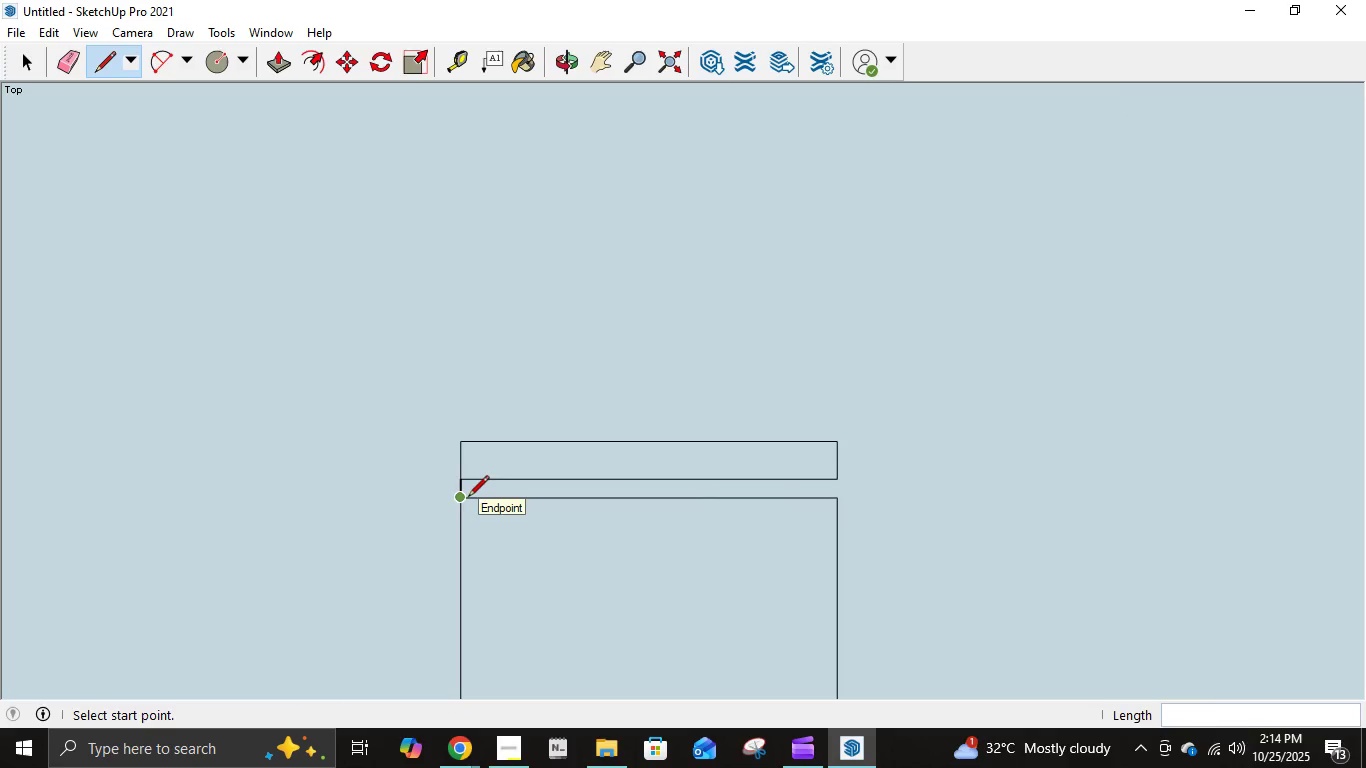 
key(E)
 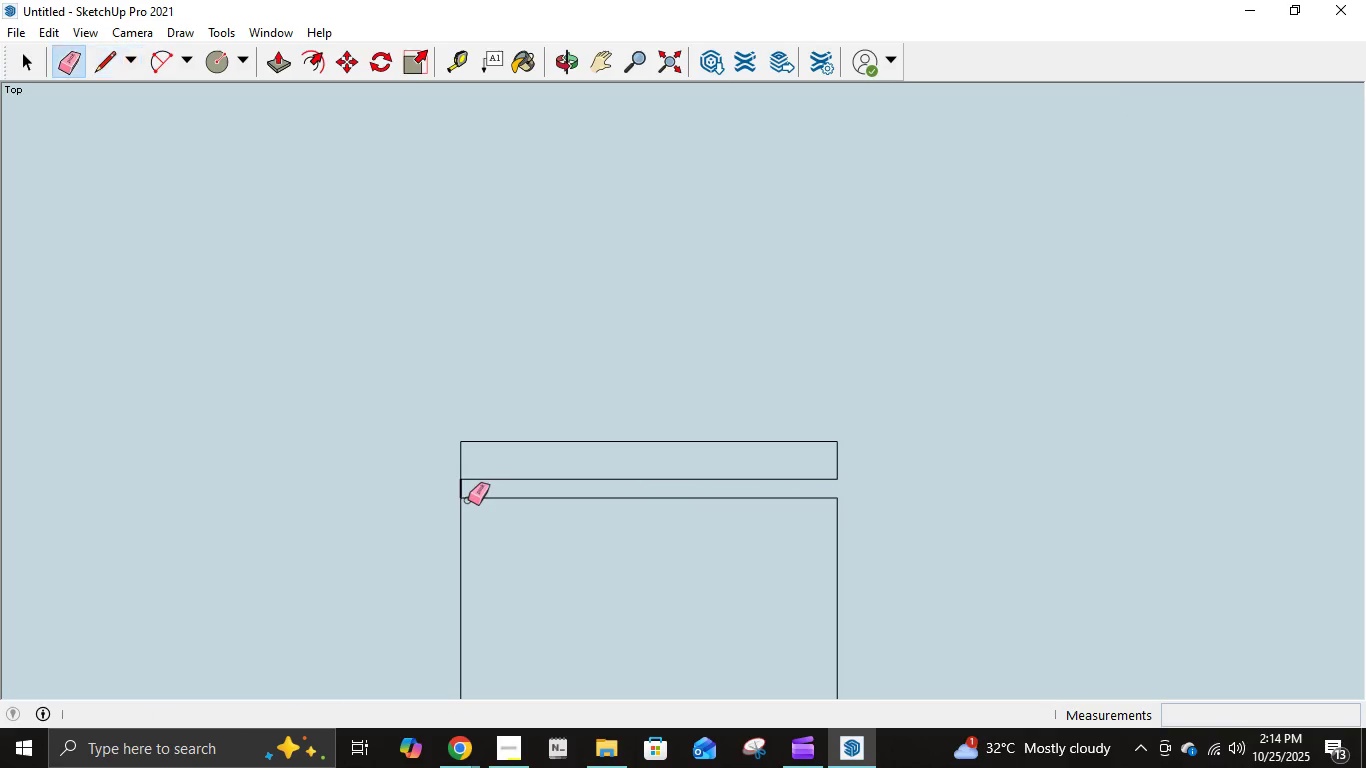 
scroll: coordinate [468, 500], scroll_direction: up, amount: 5.0
 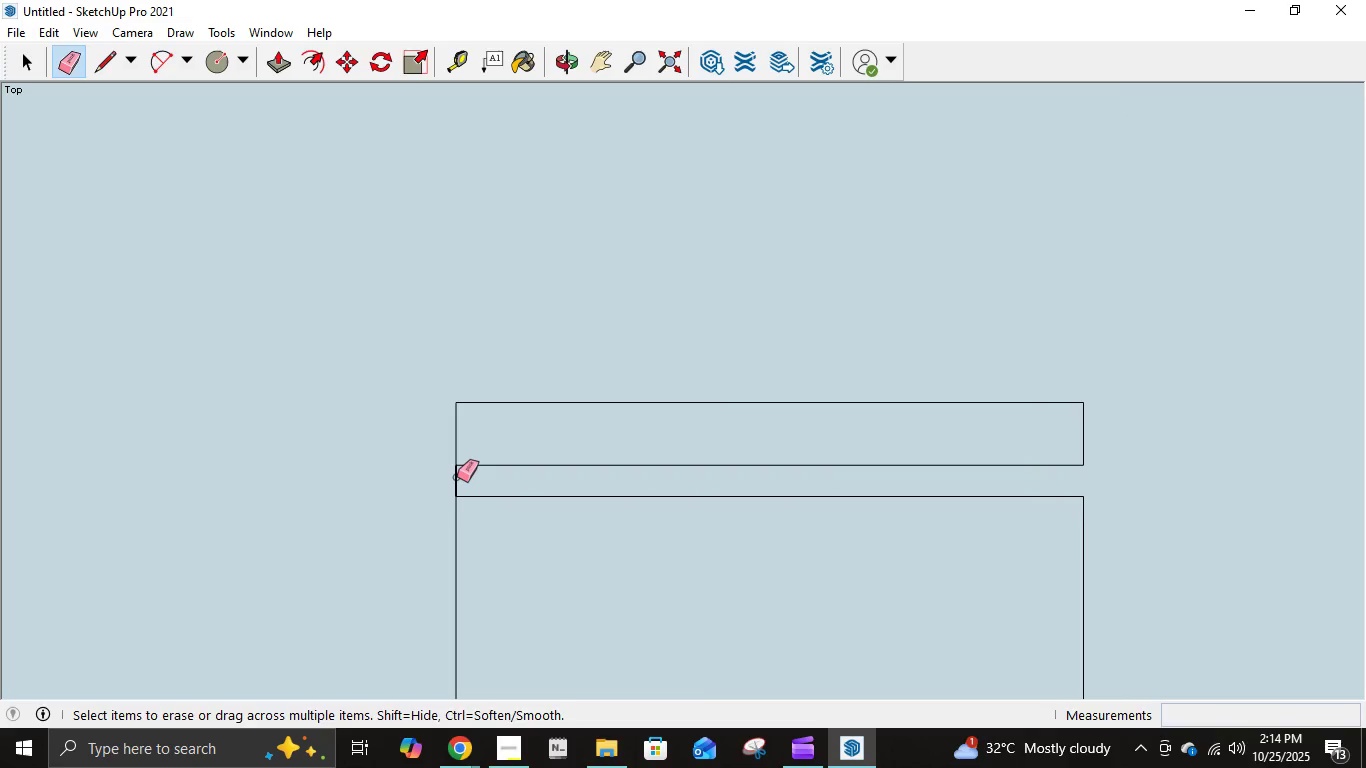 
left_click([457, 477])
 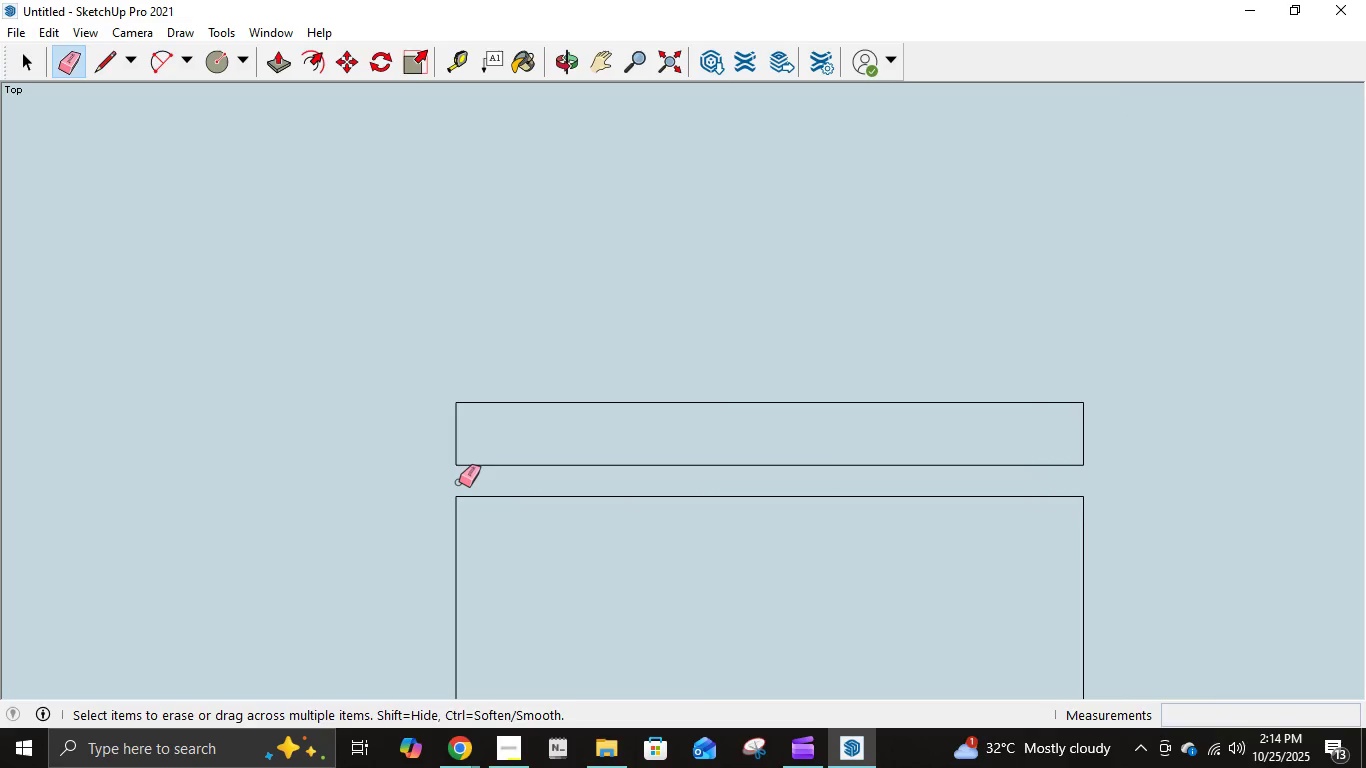 
key(L)
 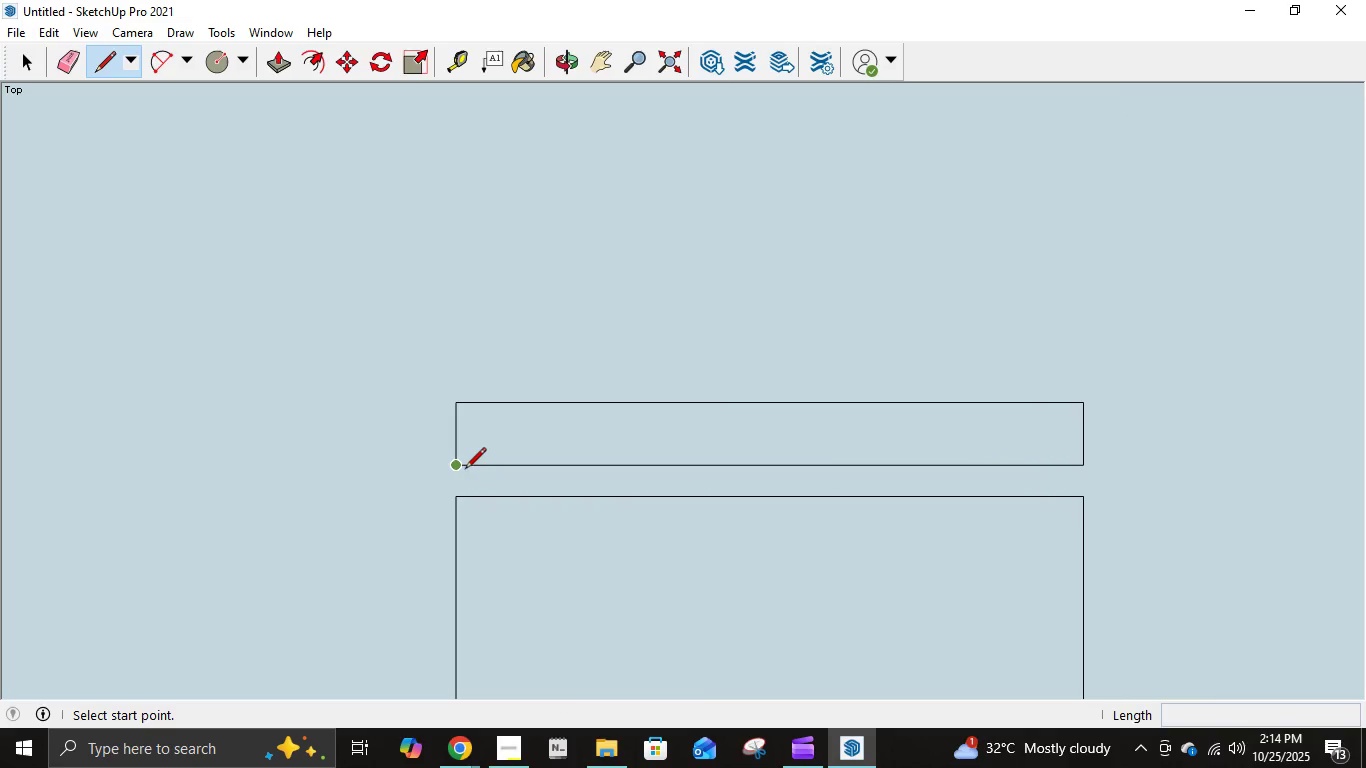 
left_click([458, 470])
 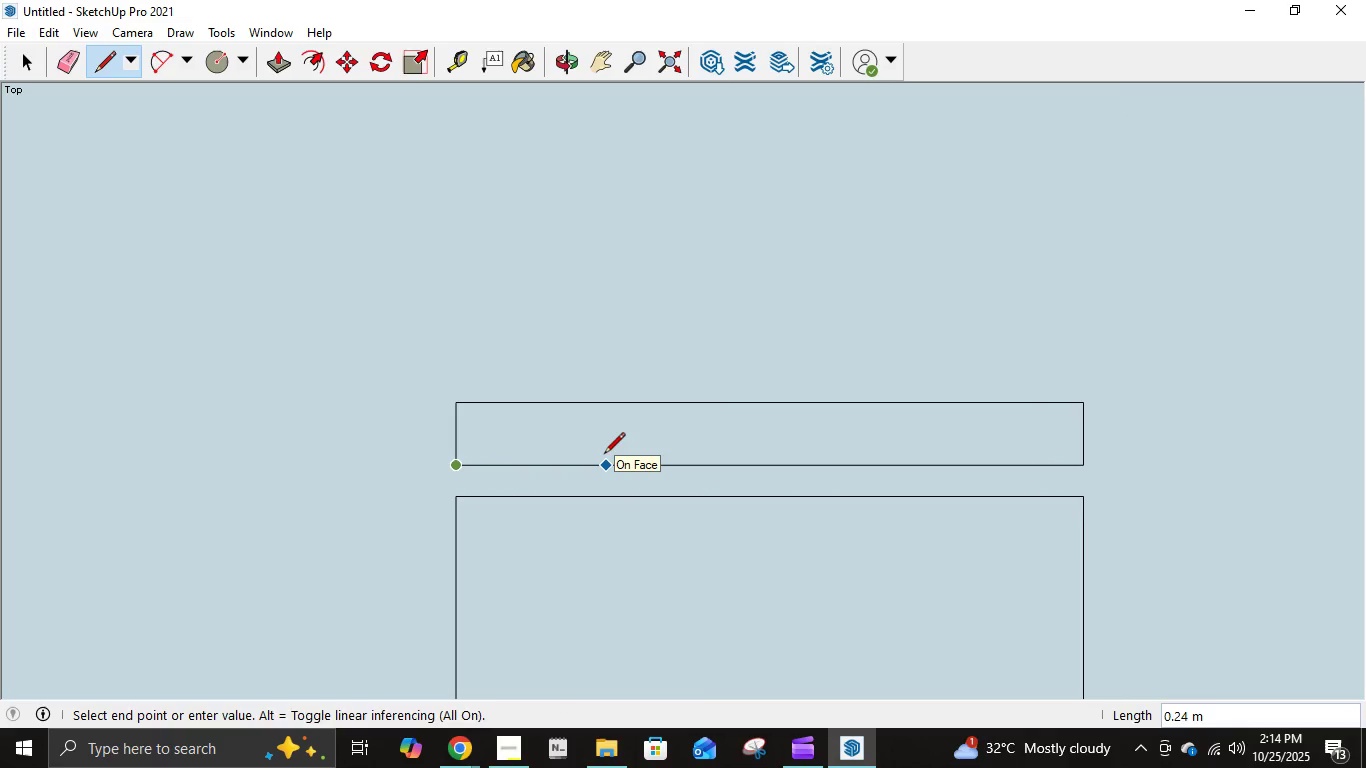 
key(NumpadDecimal)
 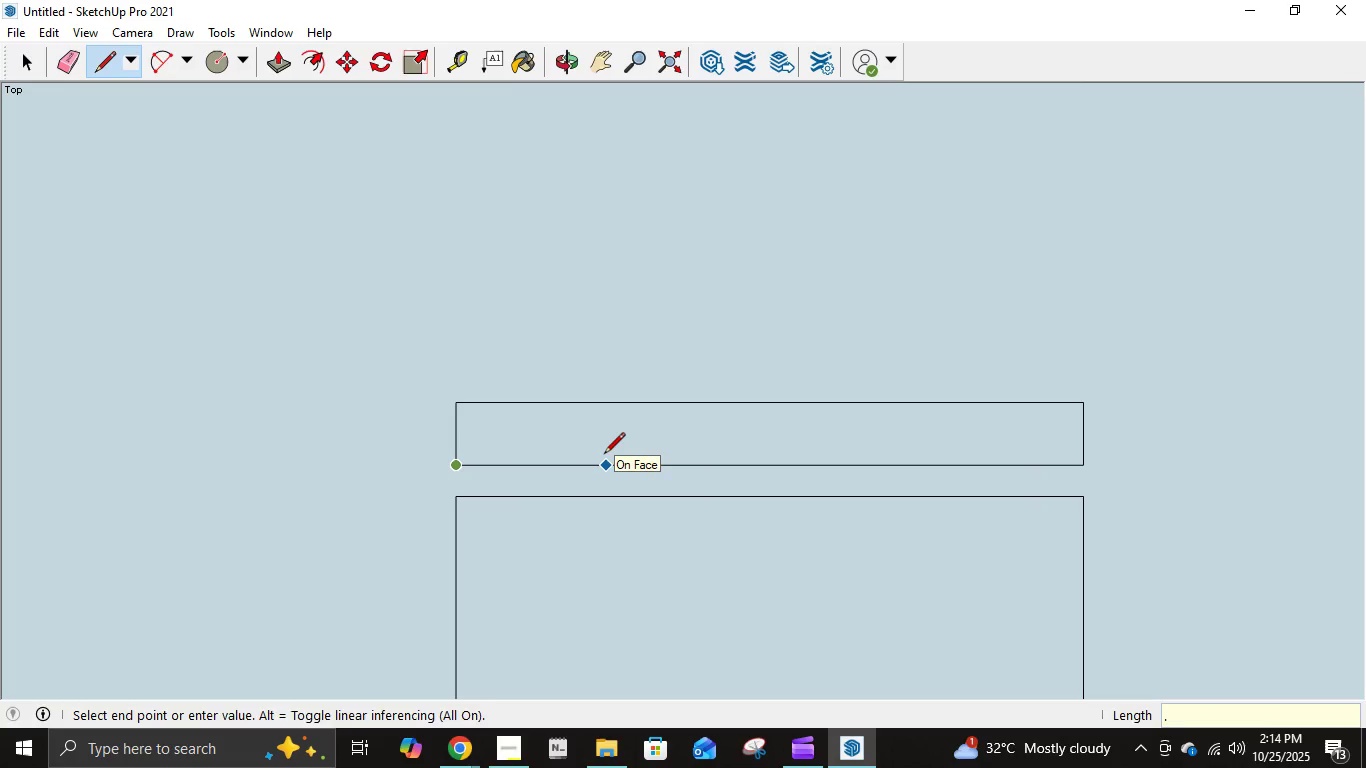 
key(Numpad1)
 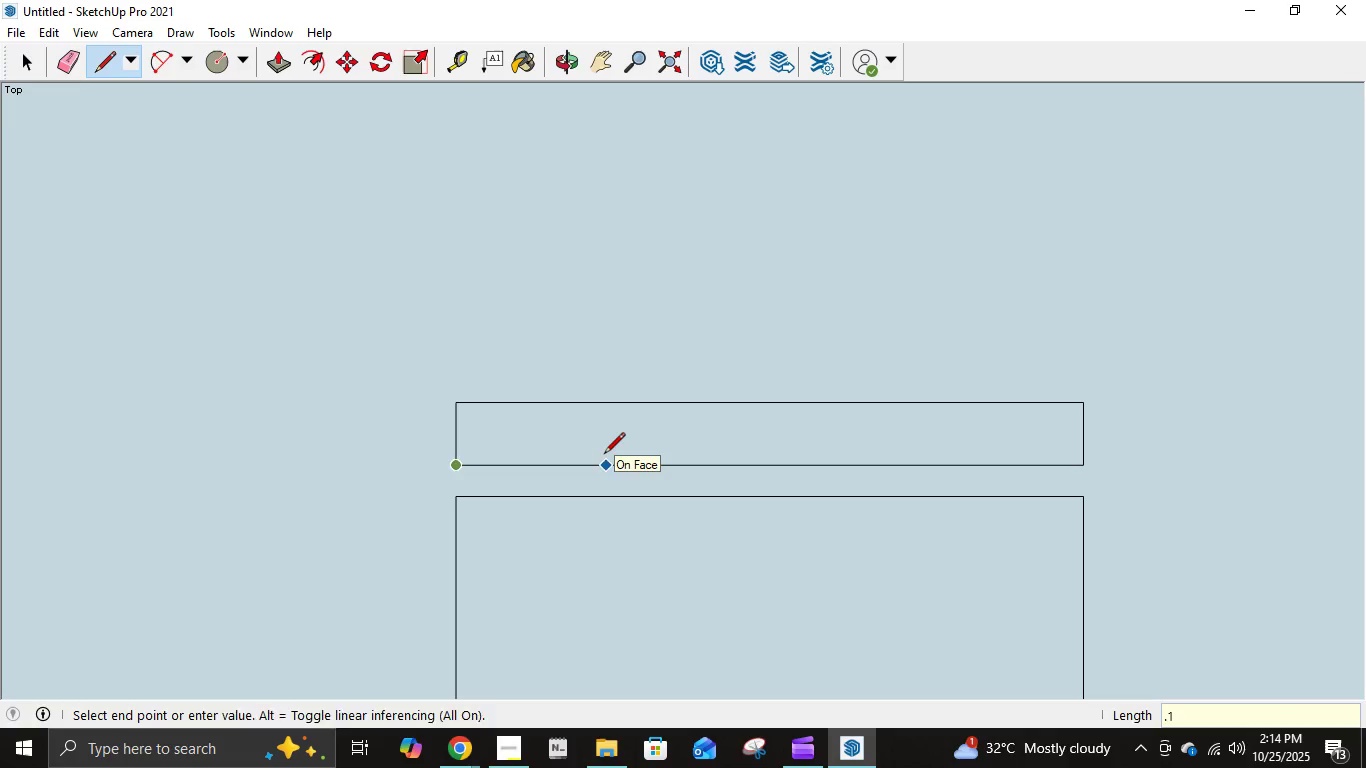 
key(NumpadEnter)
 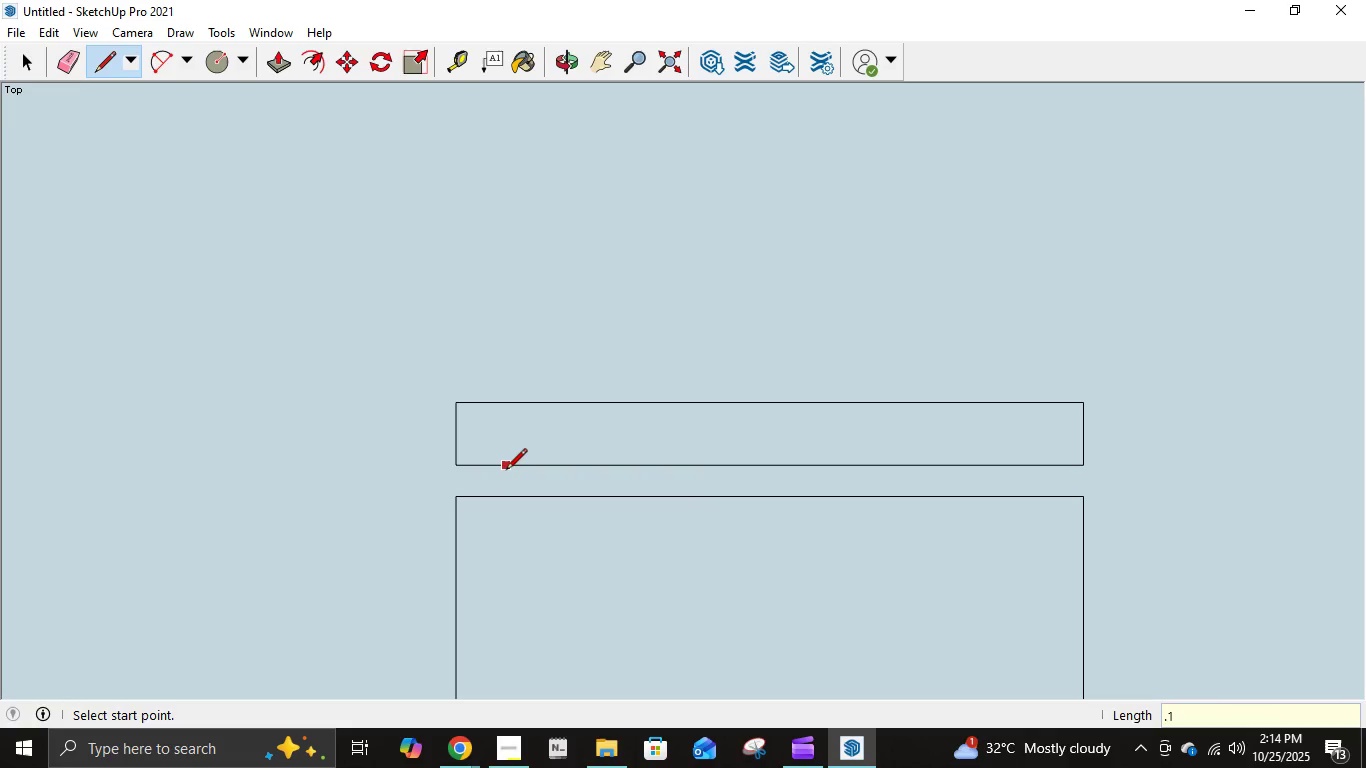 
left_click([519, 466])
 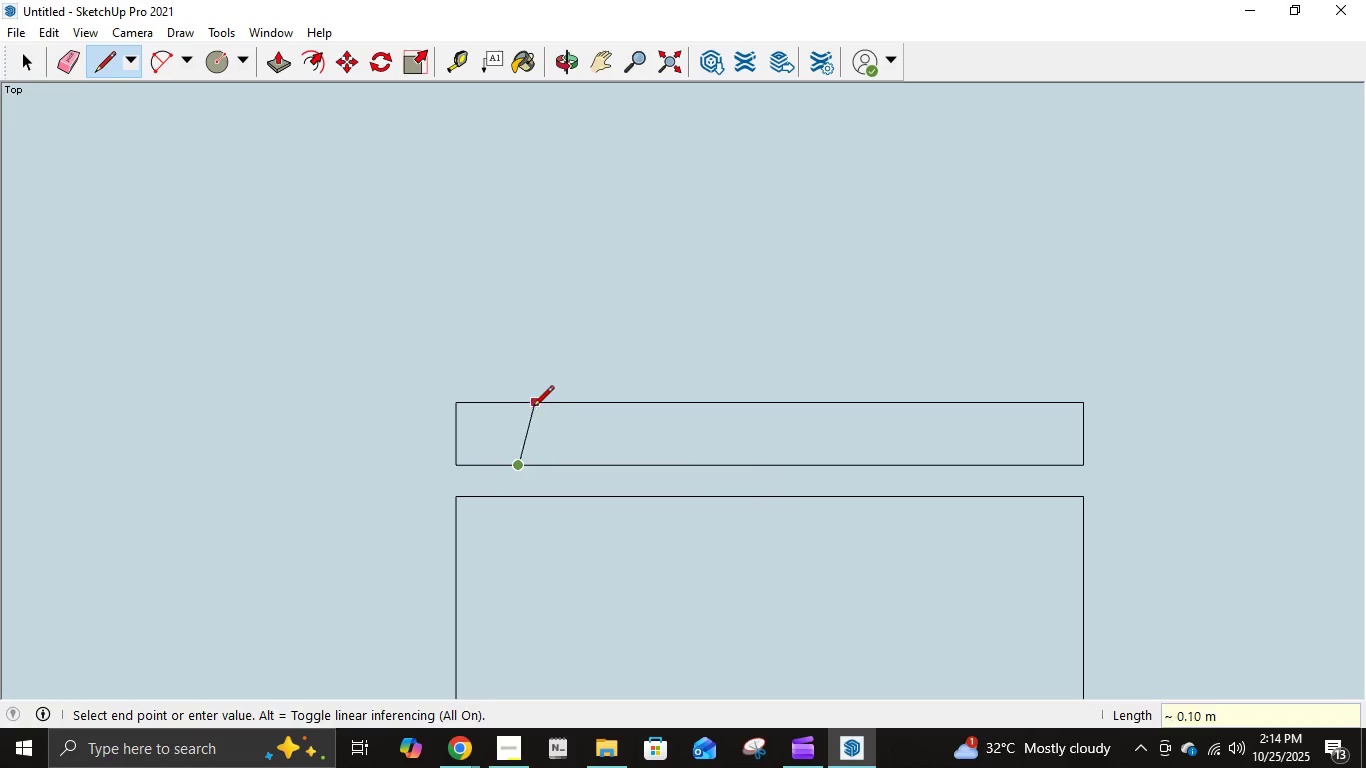 
left_click([517, 408])
 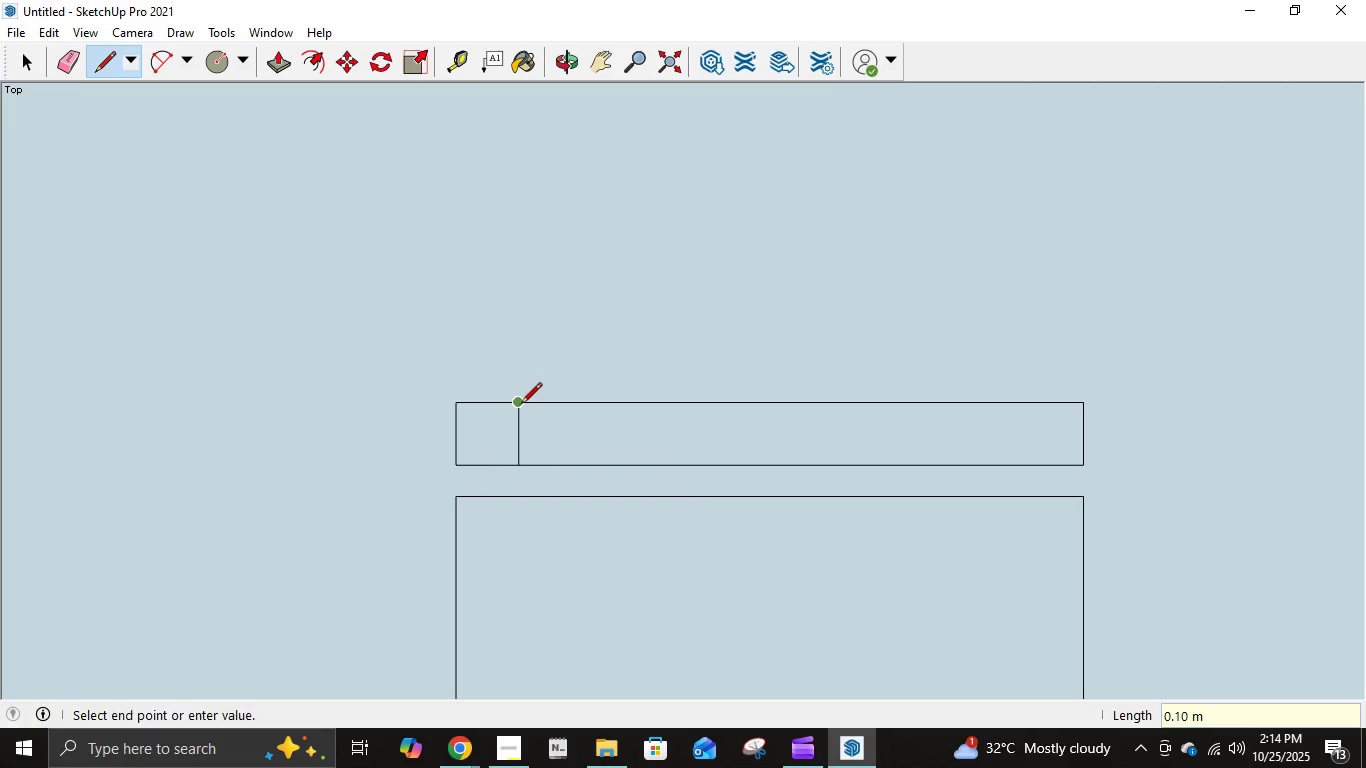 
left_click([521, 405])
 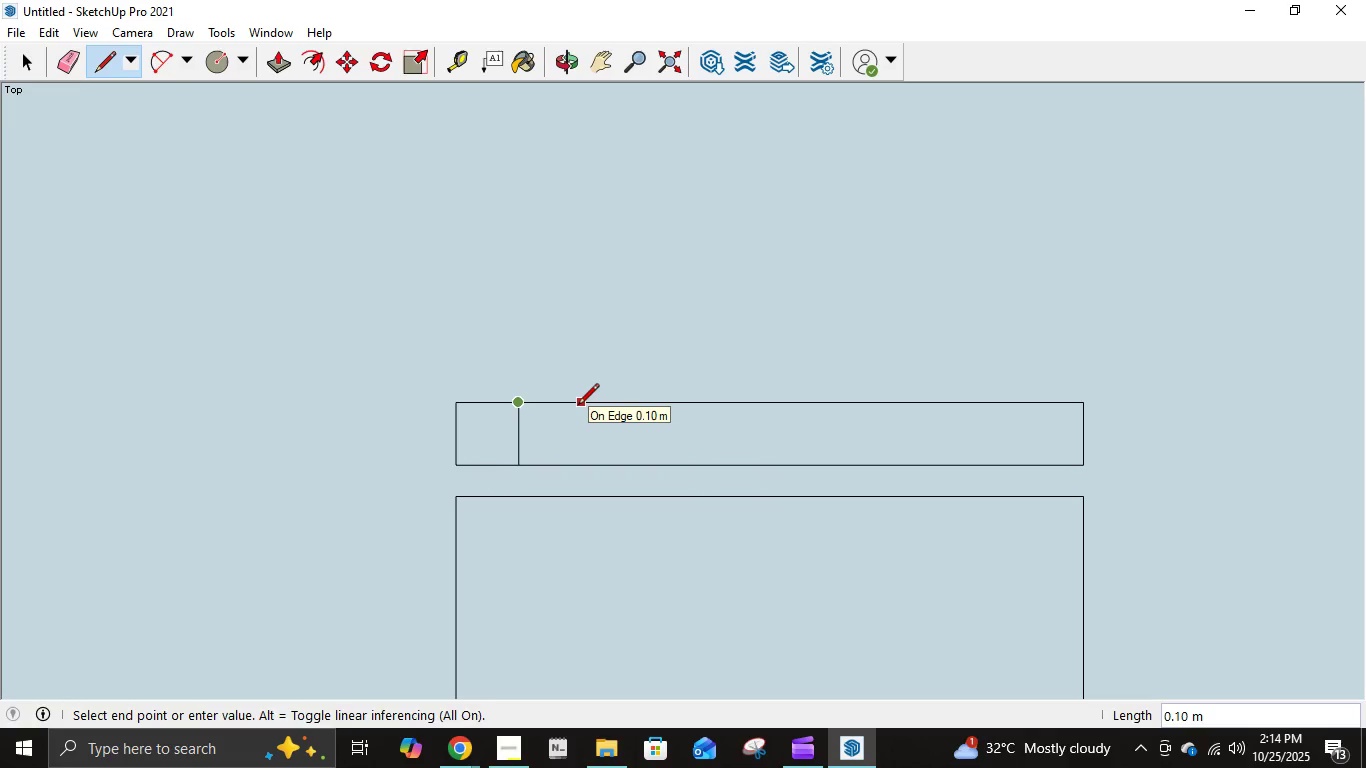 
key(NumpadDecimal)
 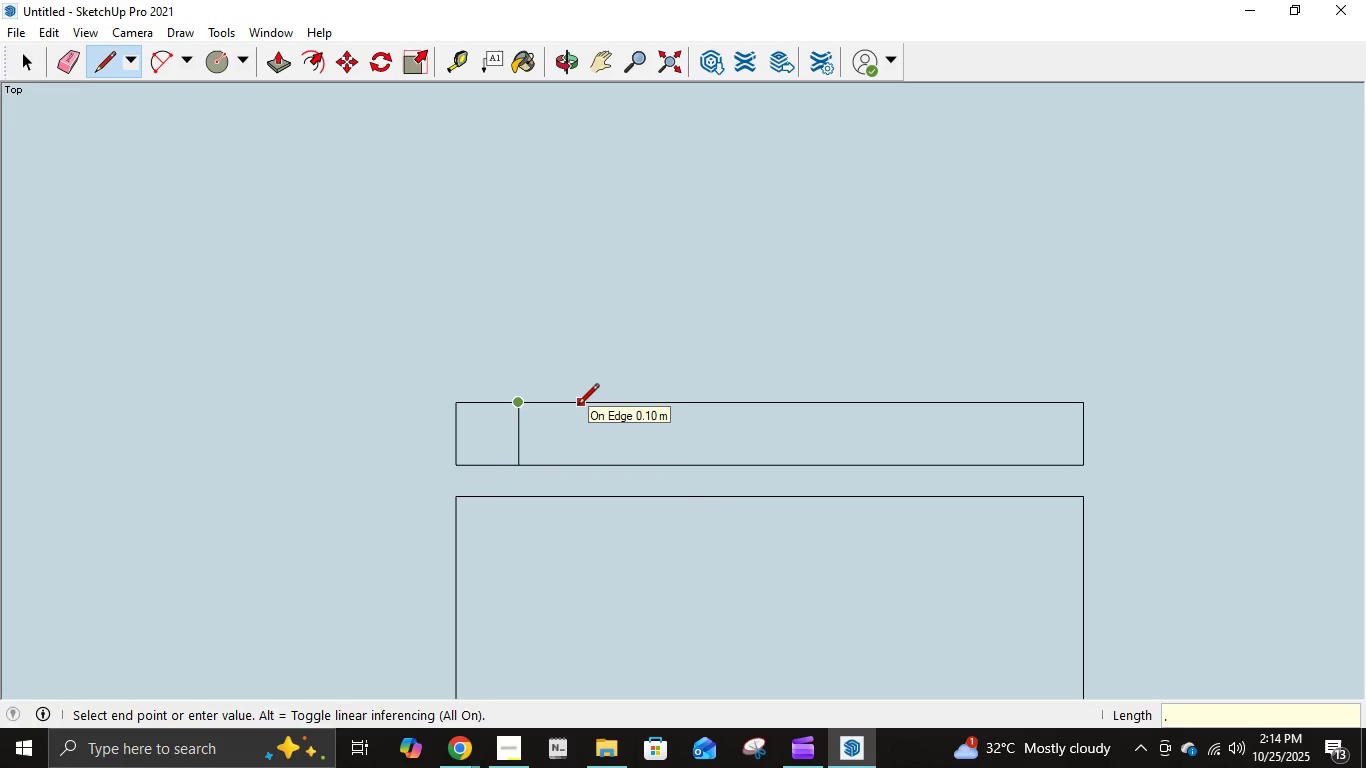 
key(Numpad0)
 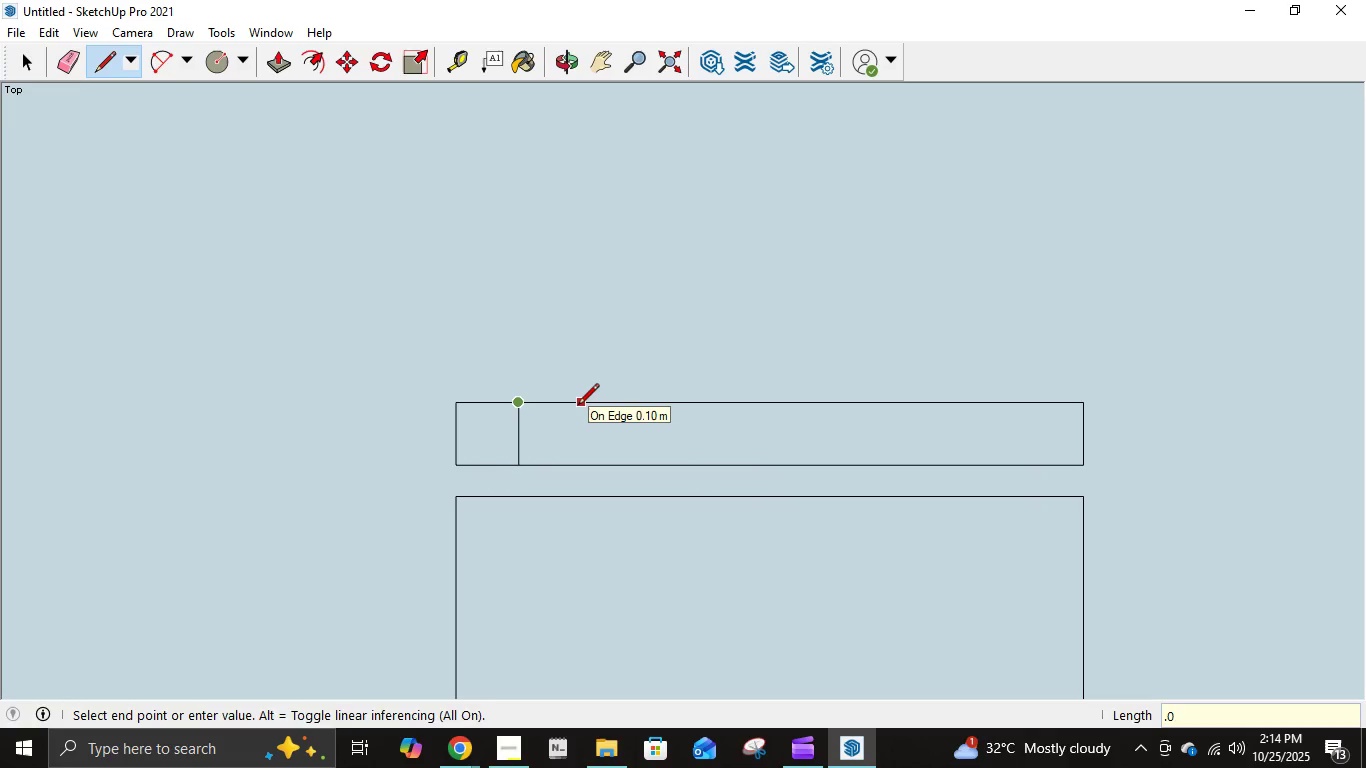 
key(Numpad5)
 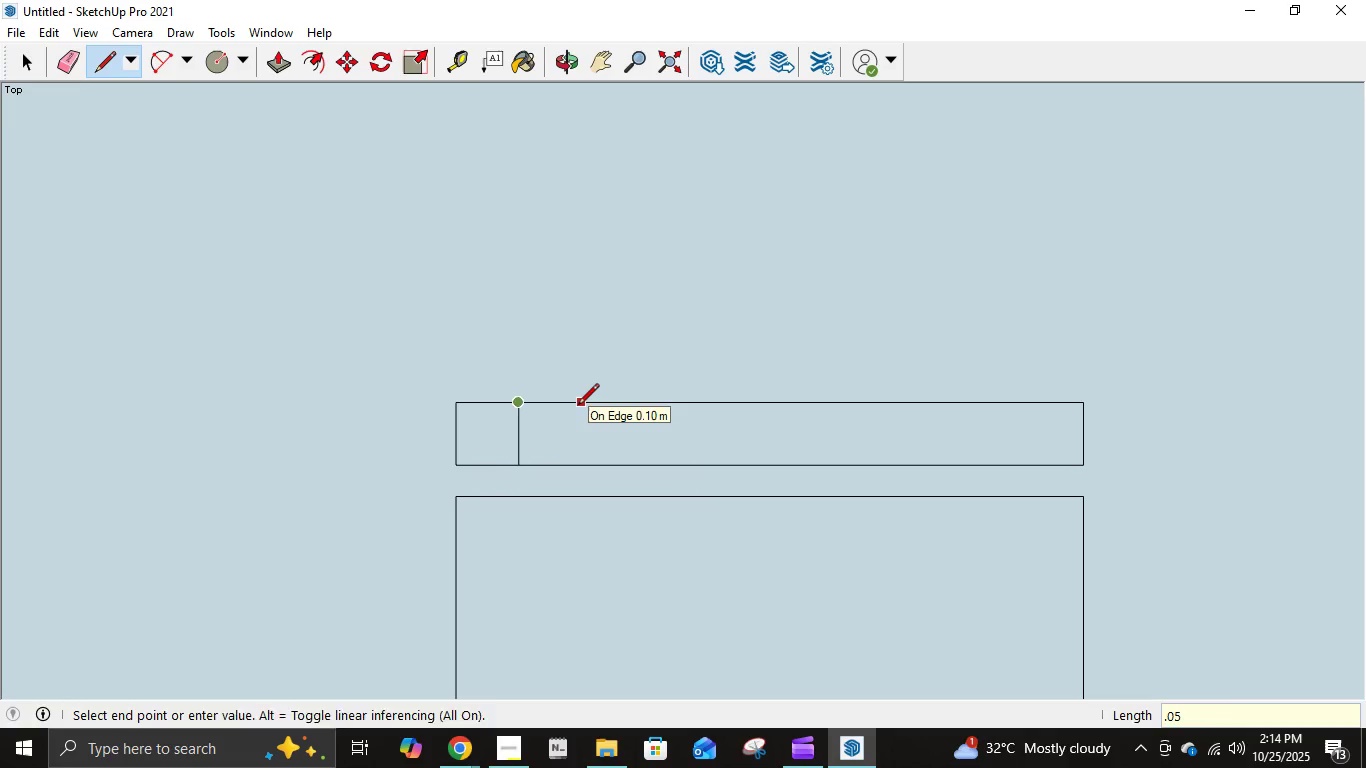 
key(NumpadEnter)
 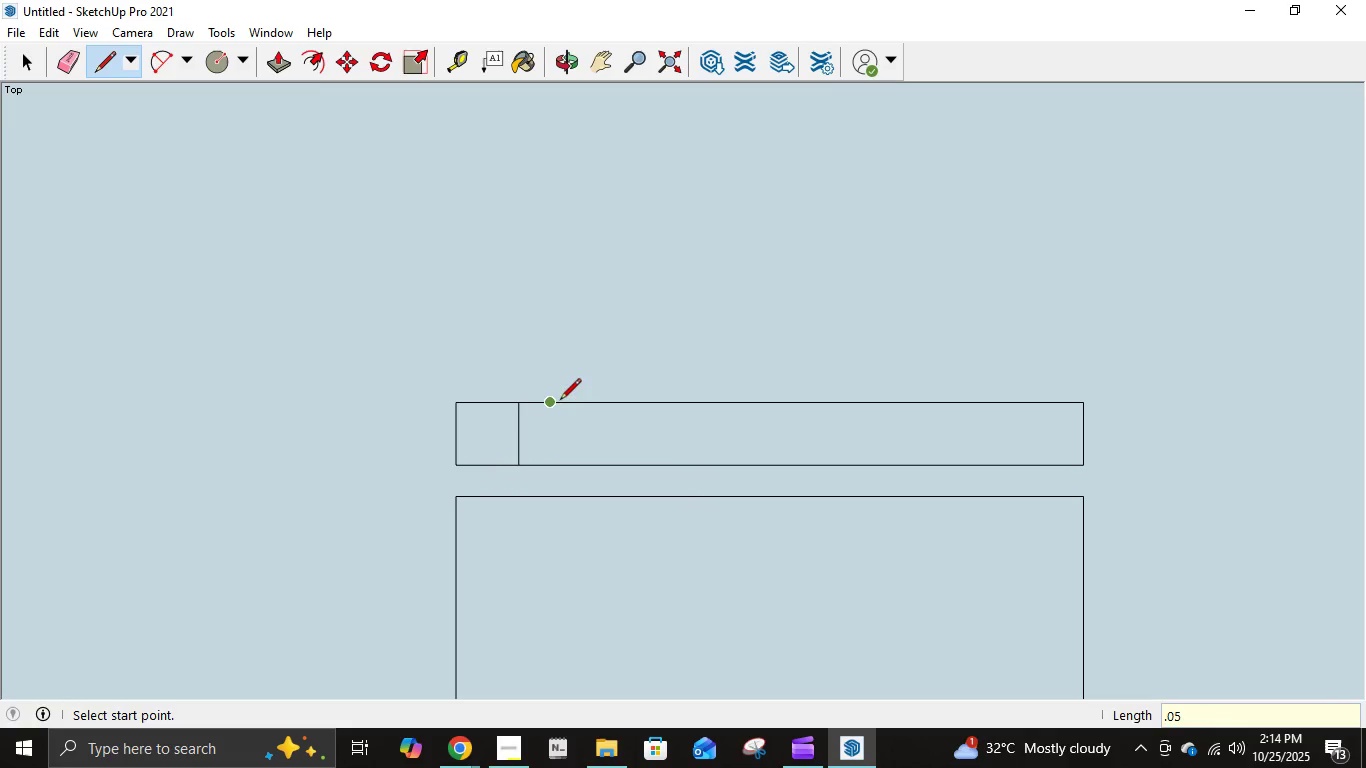 
left_click([557, 401])
 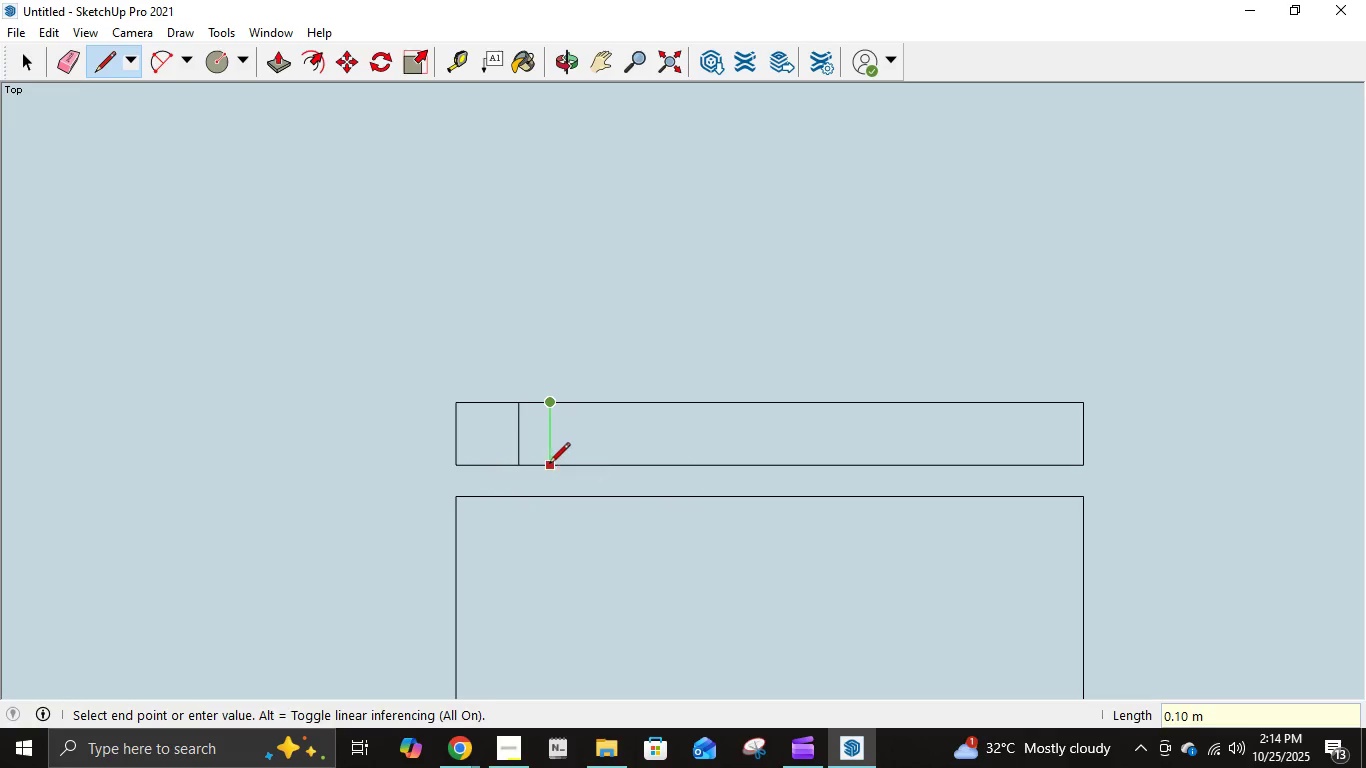 
left_click([550, 467])
 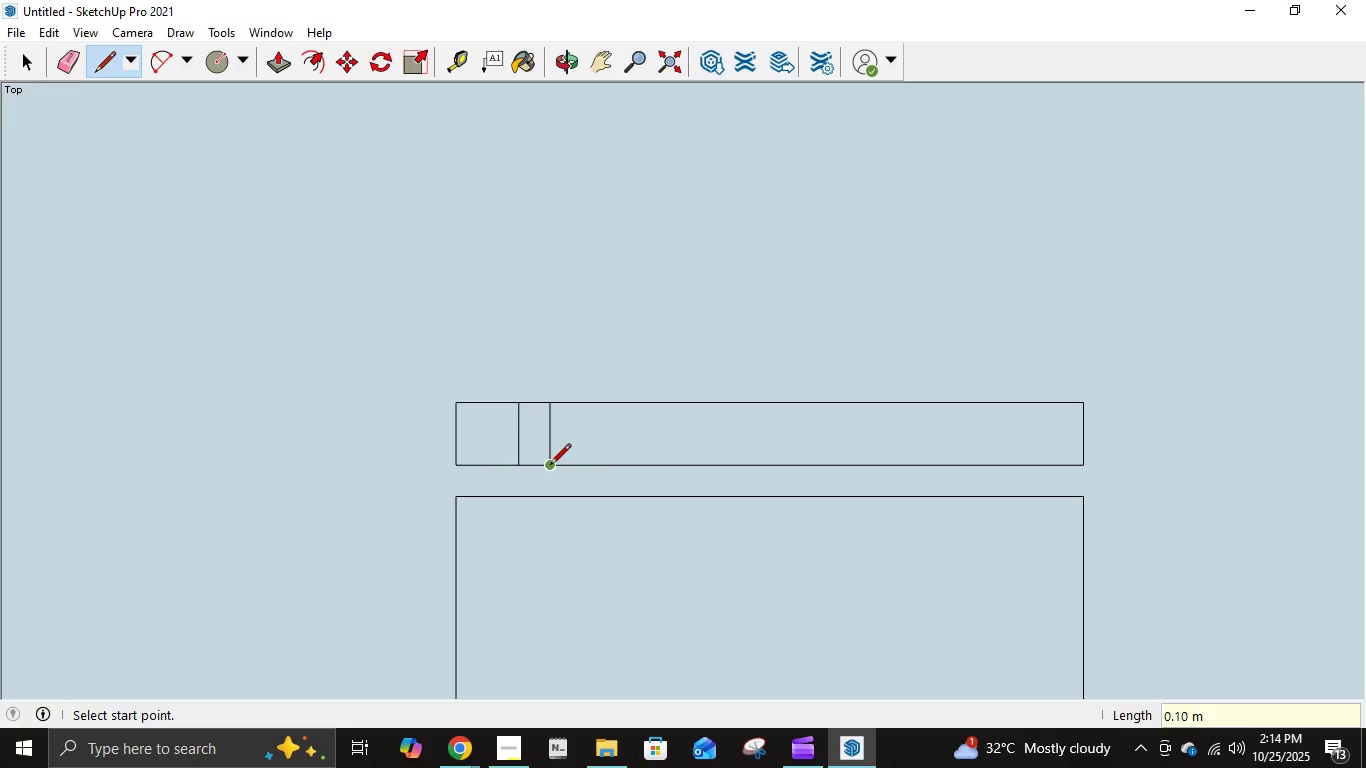 
left_click([550, 465])
 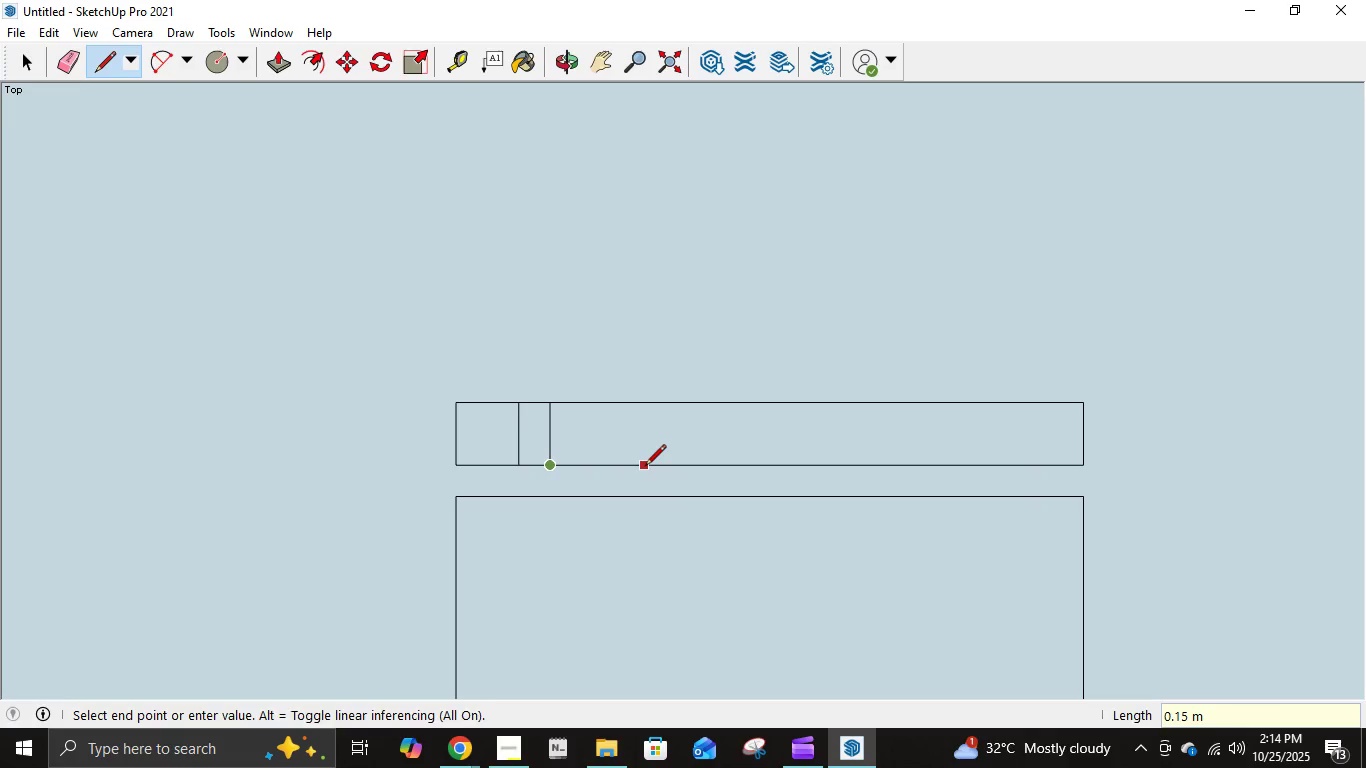 
key(NumpadDecimal)
 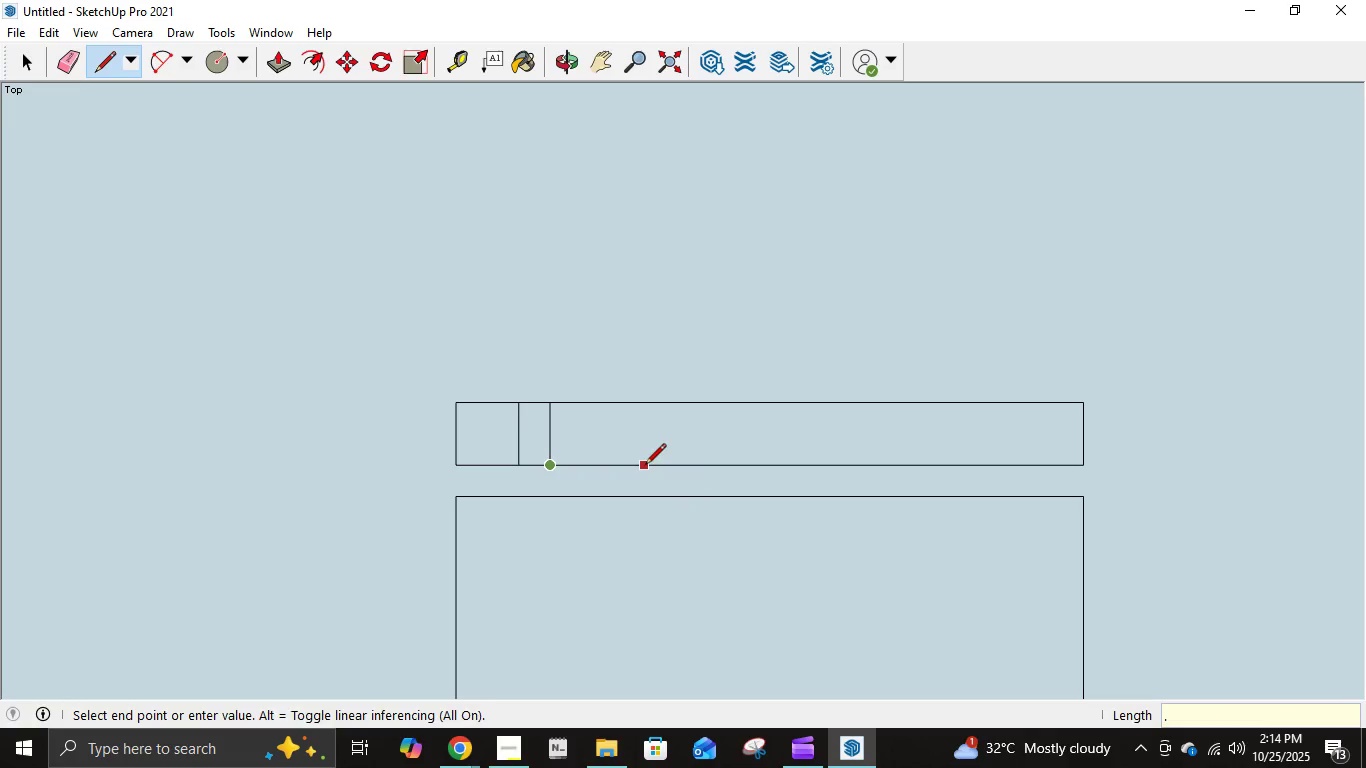 
key(Numpad1)
 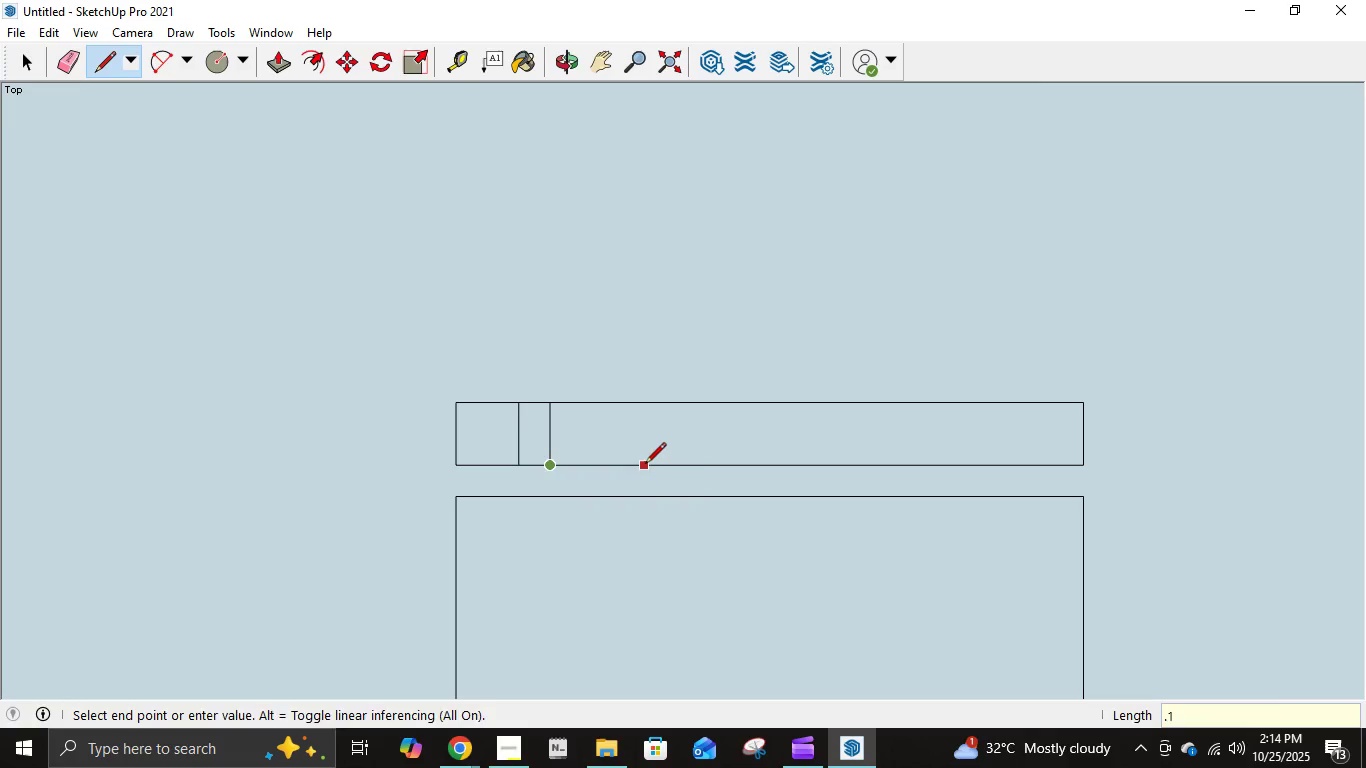 
key(NumpadEnter)
 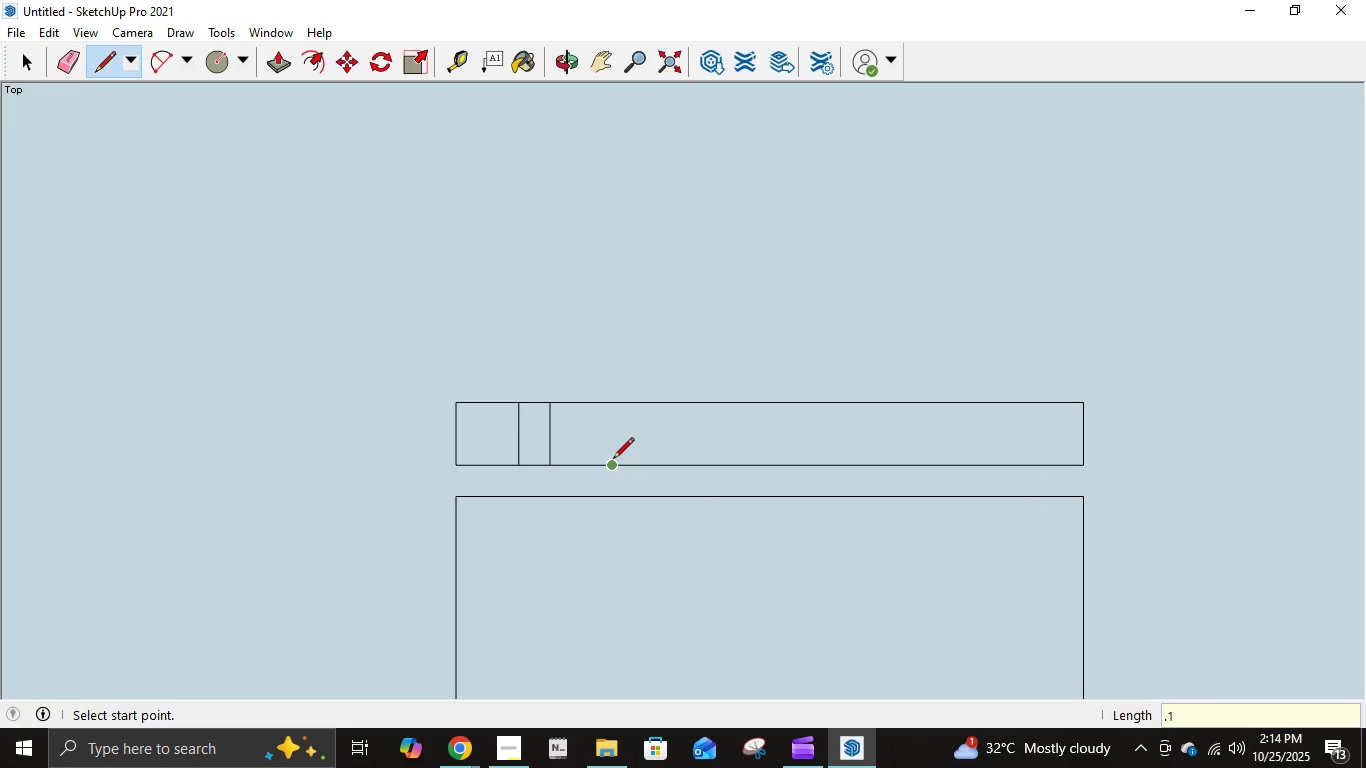 
left_click([611, 460])
 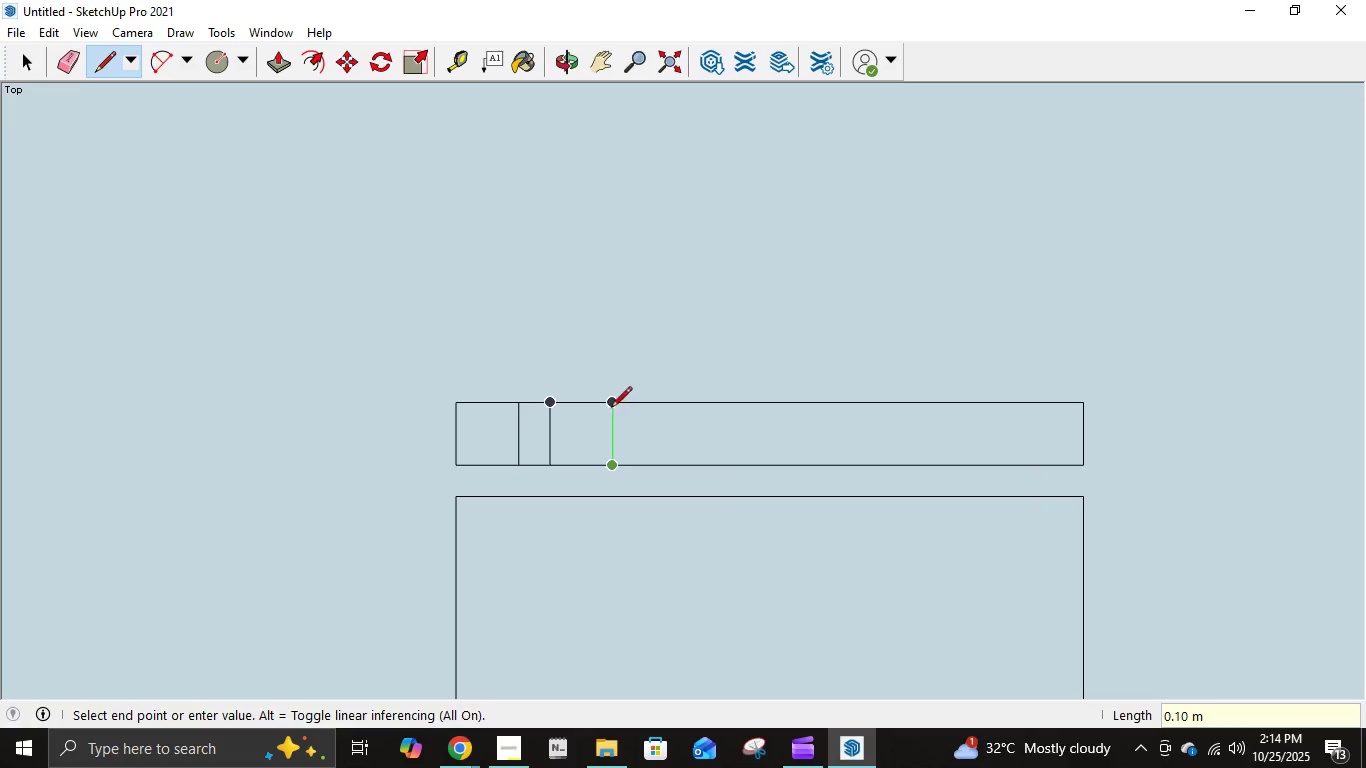 
left_click([611, 409])
 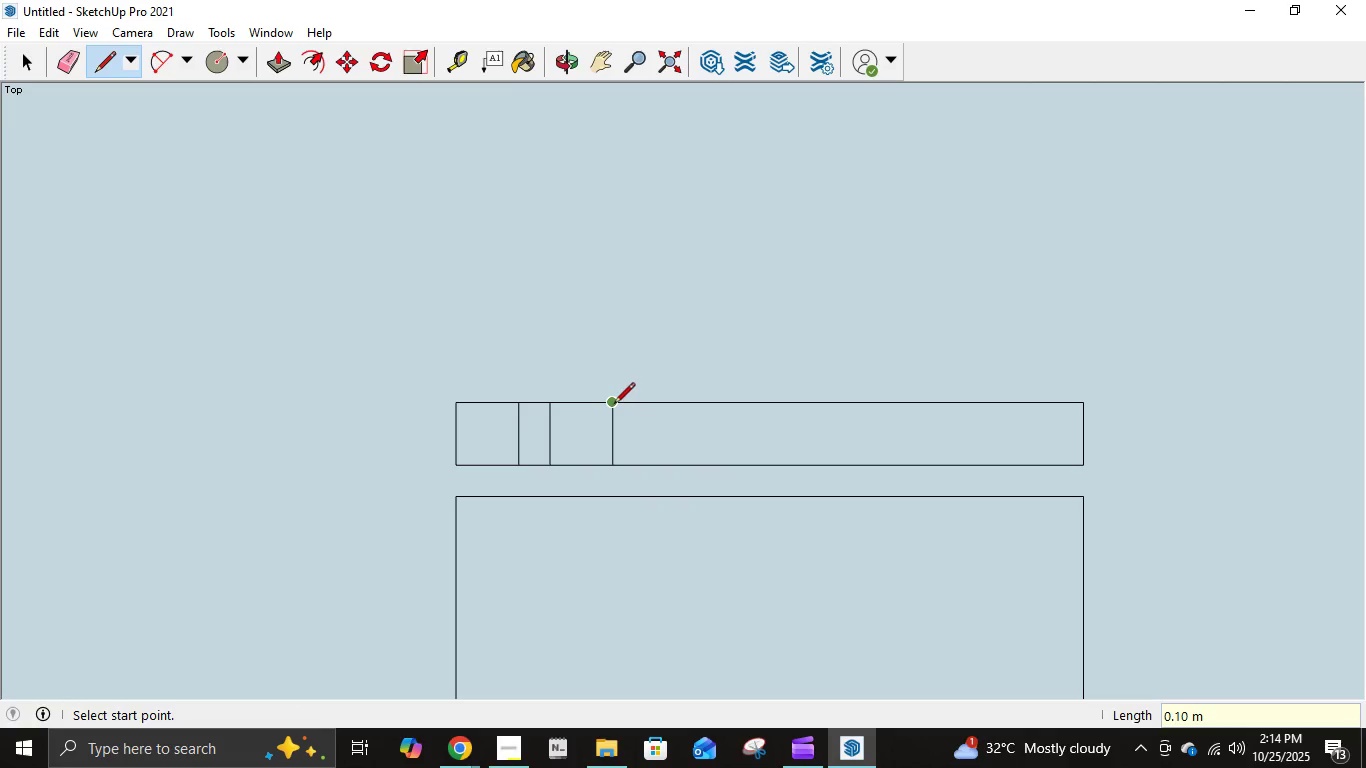 
left_click([614, 405])
 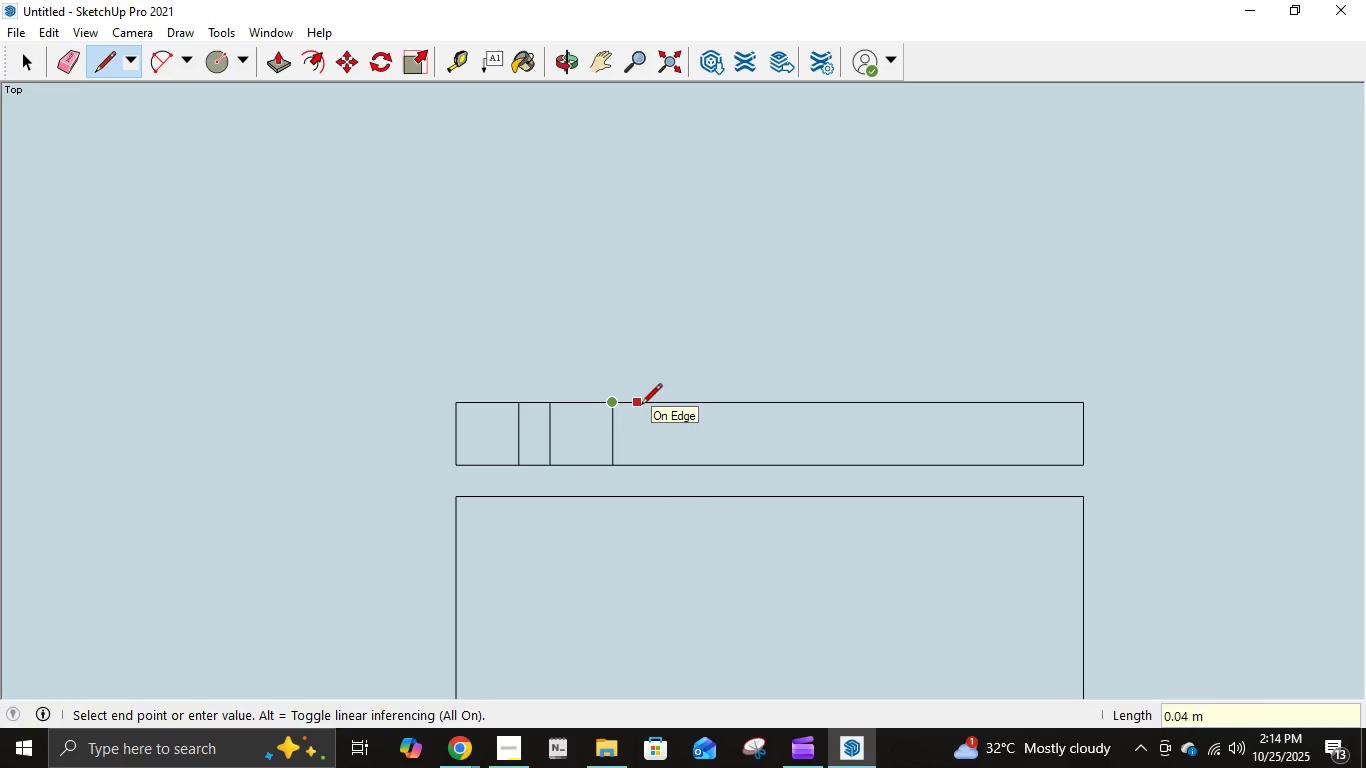 
key(NumpadDecimal)
 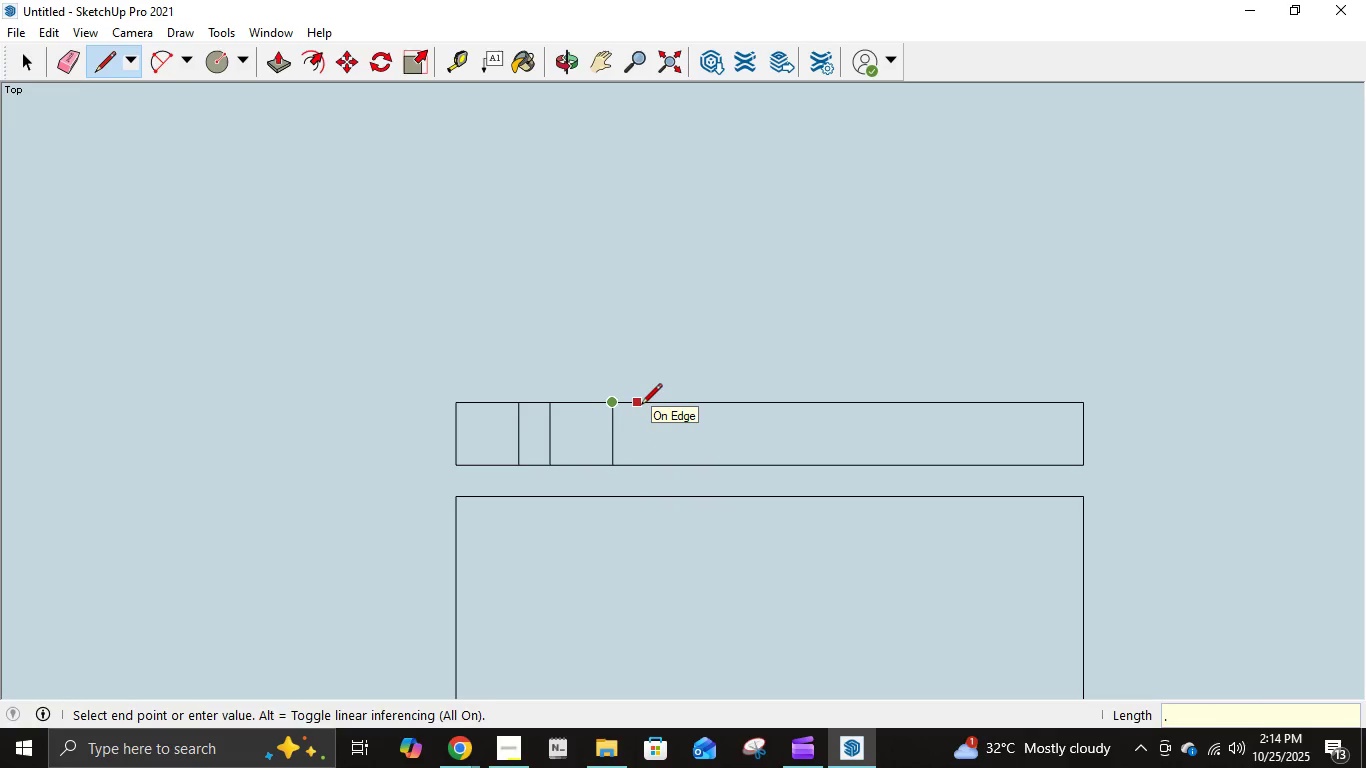 
key(Numpad5)
 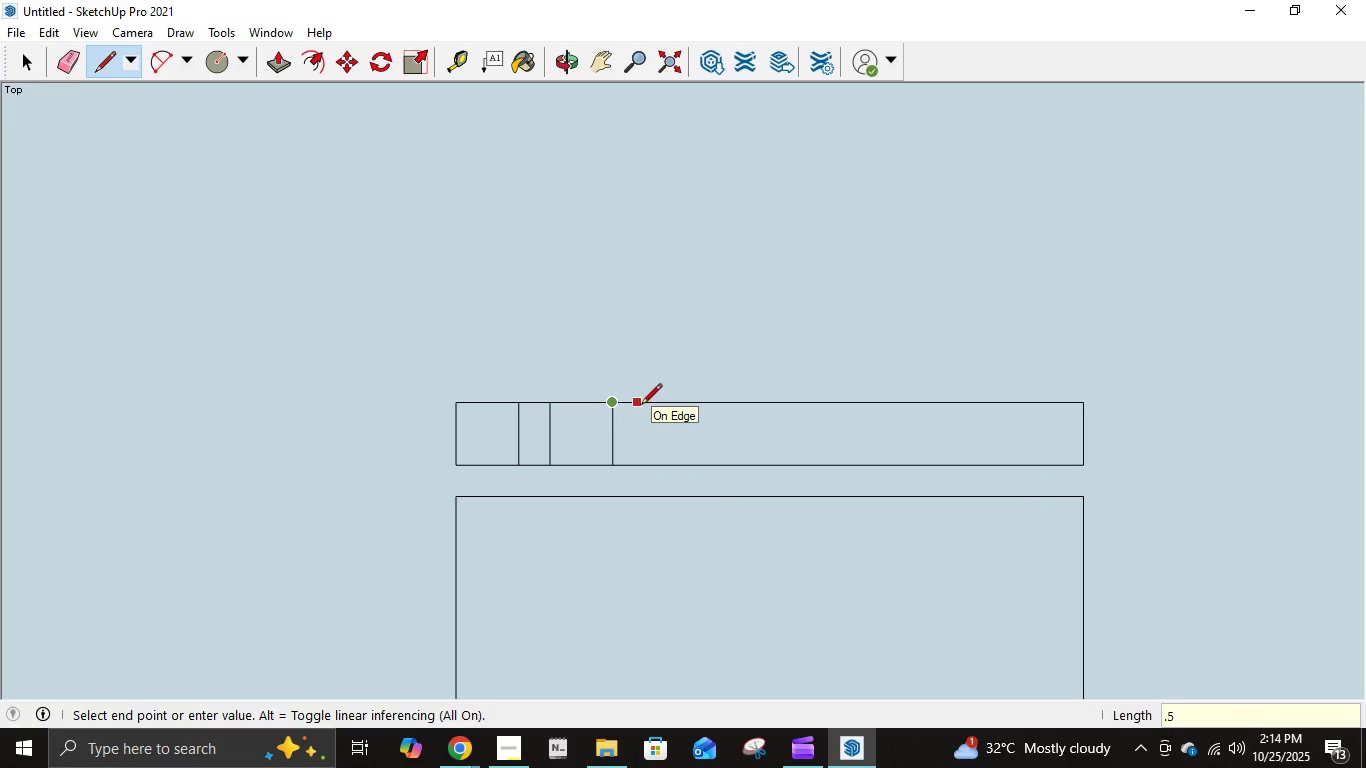 
key(Backspace)
 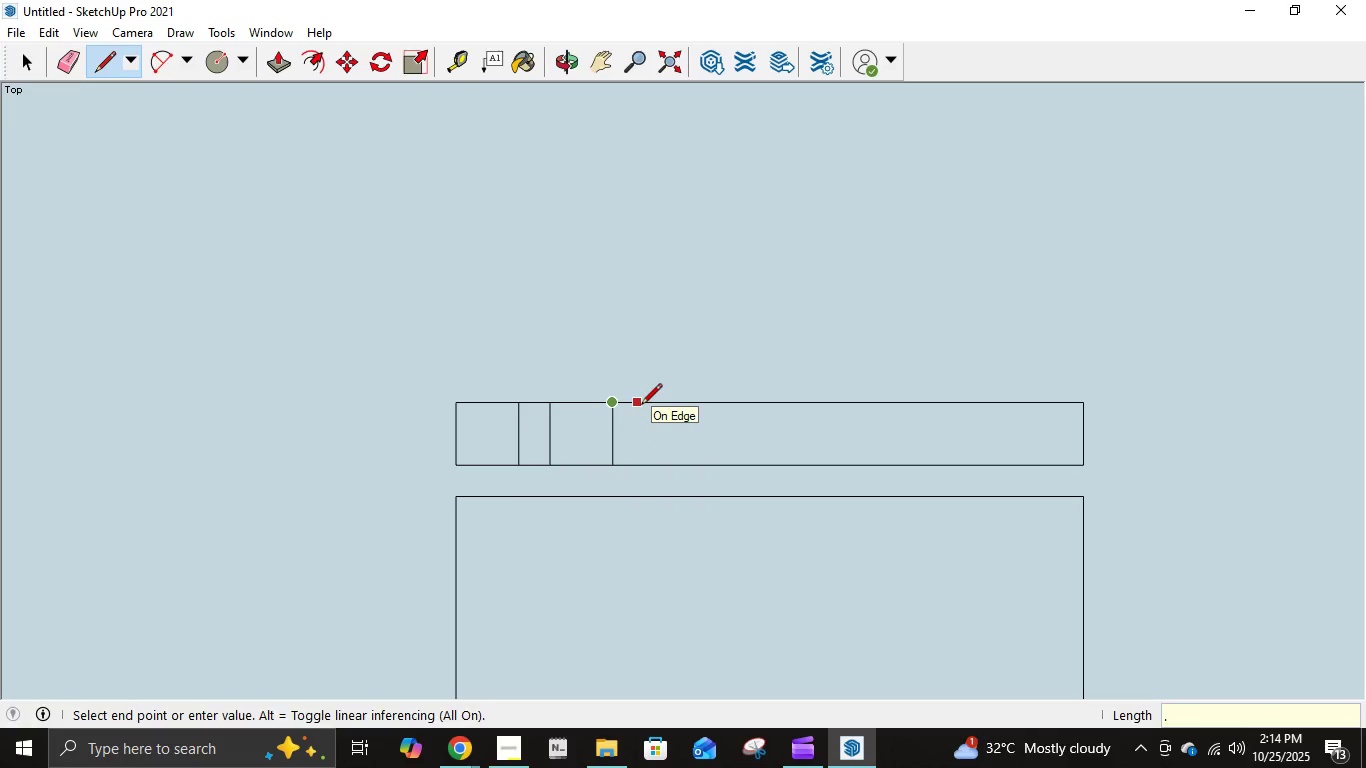 
key(Numpad0)
 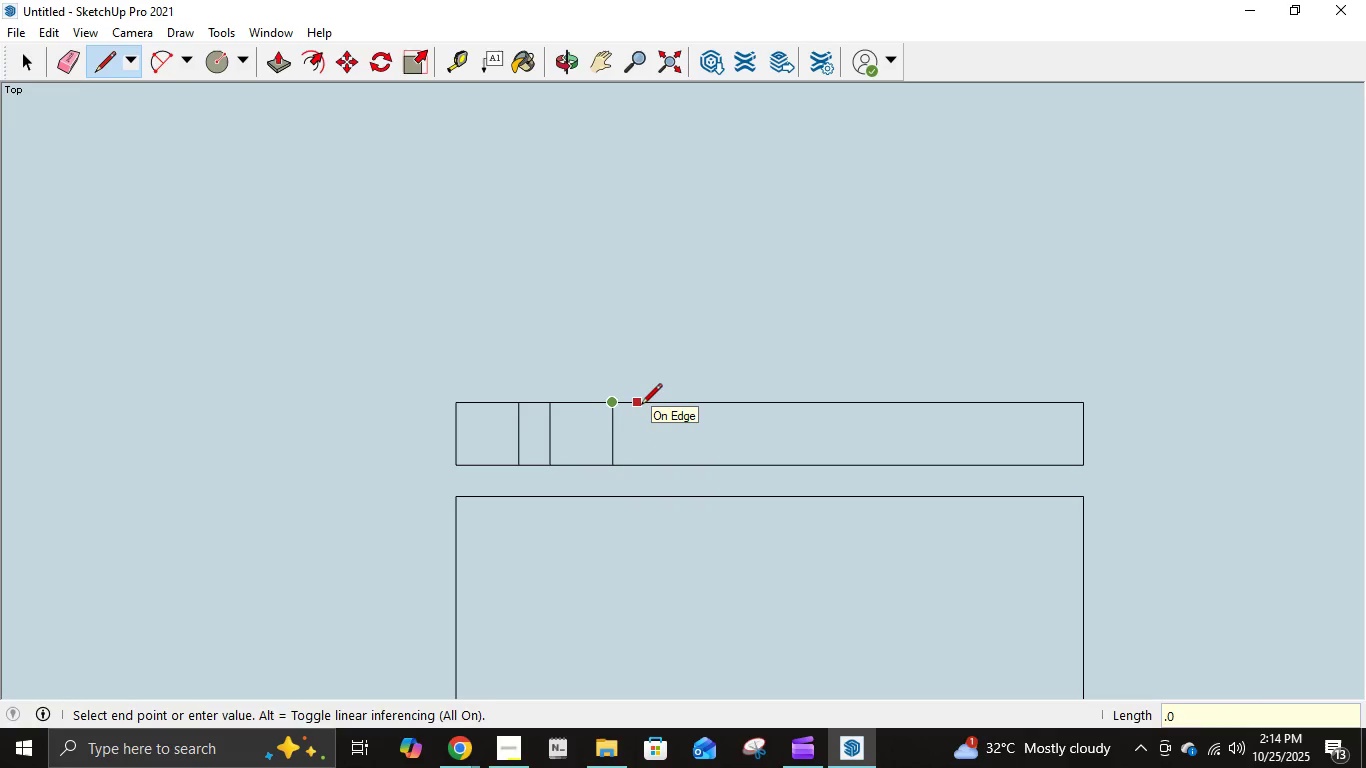 
key(Numpad5)
 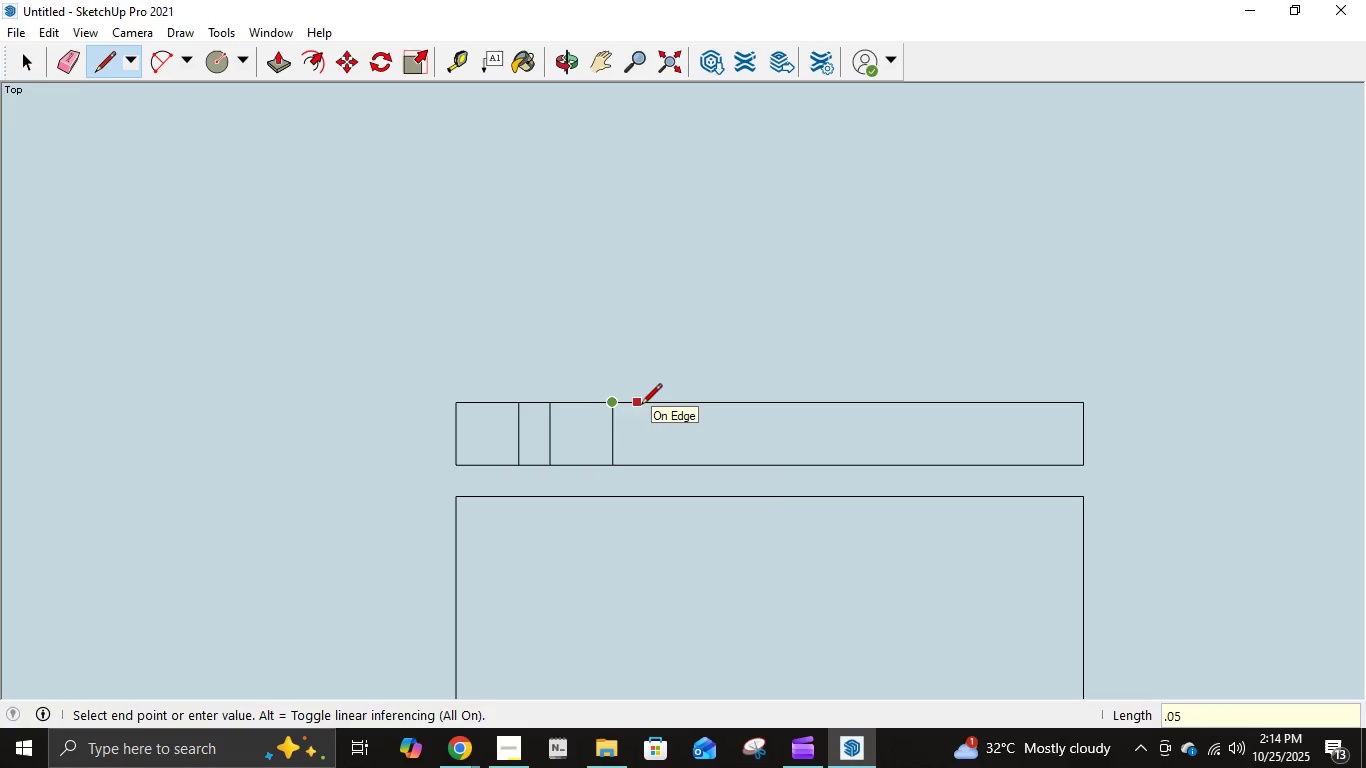 
key(NumpadEnter)
 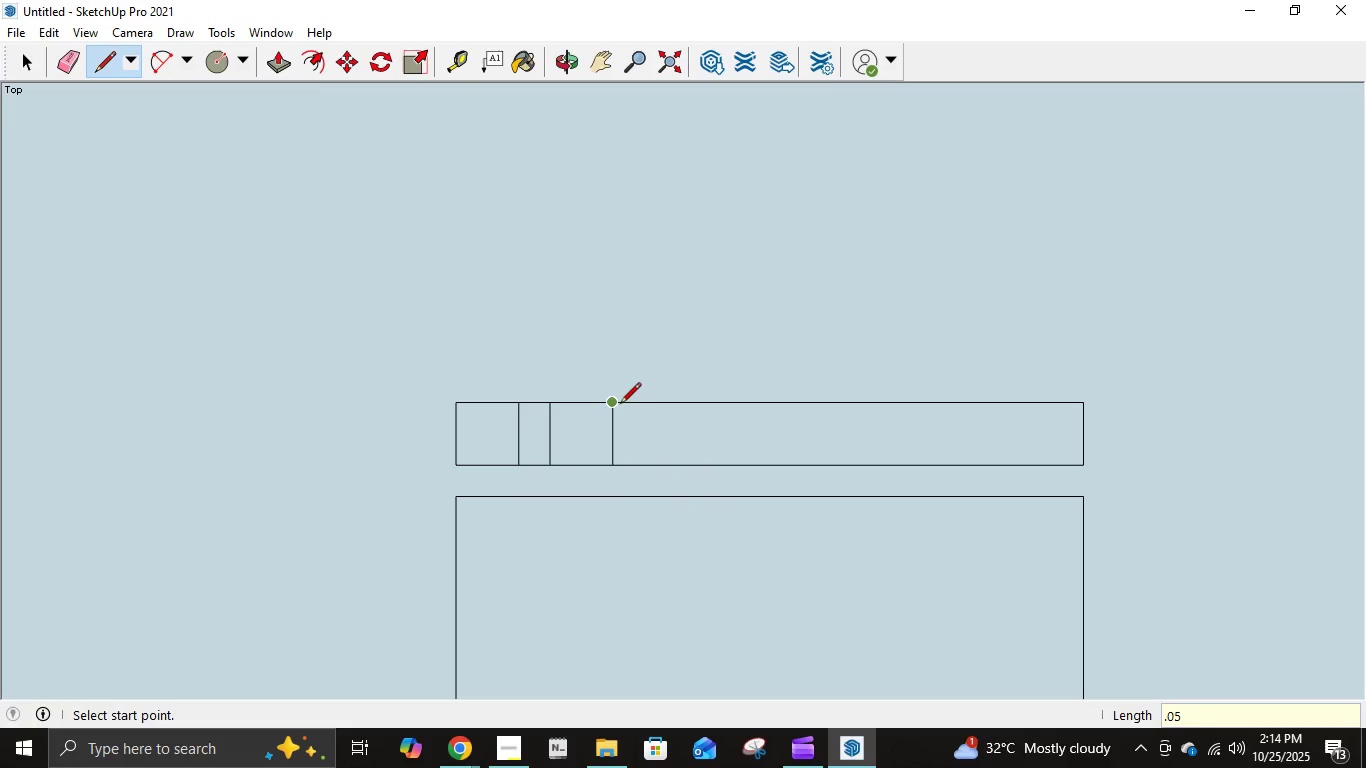 
left_click([616, 405])
 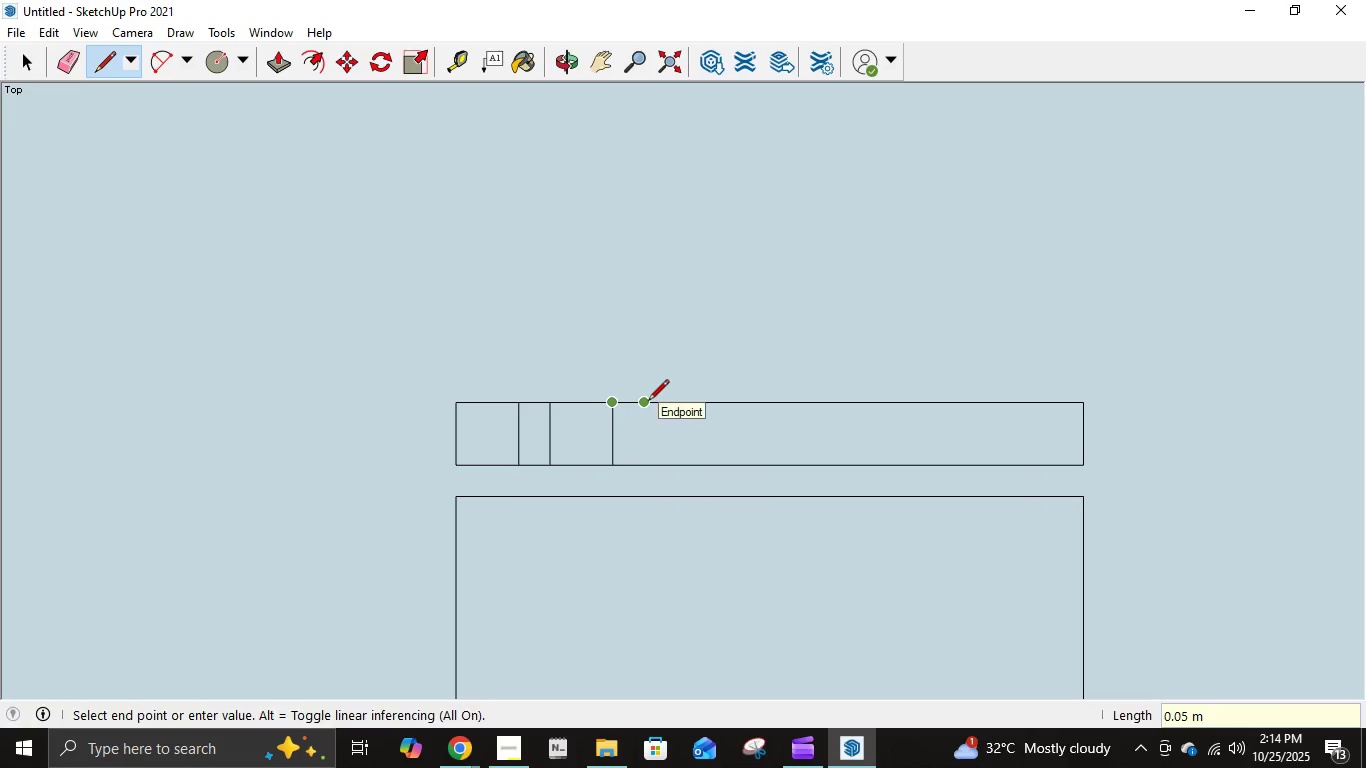 
key(Escape)
 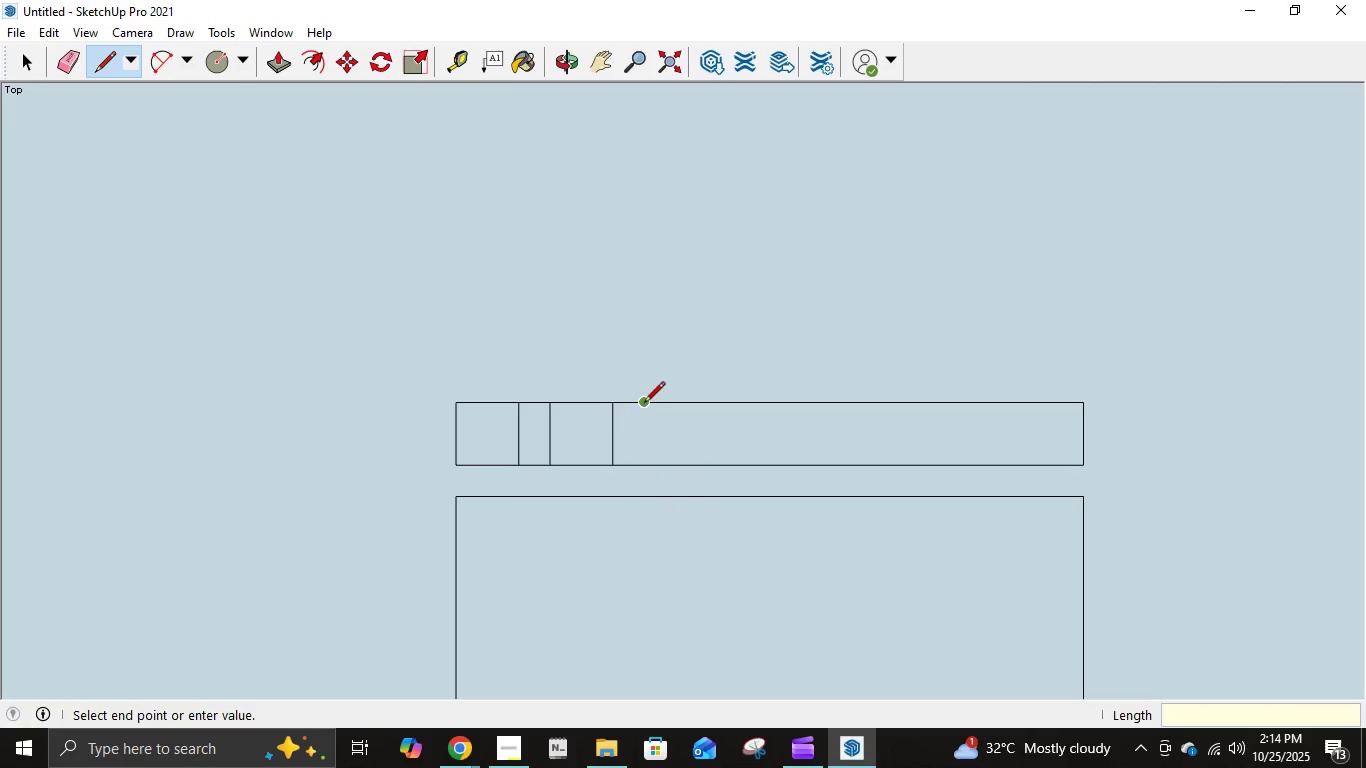 
left_click([644, 404])
 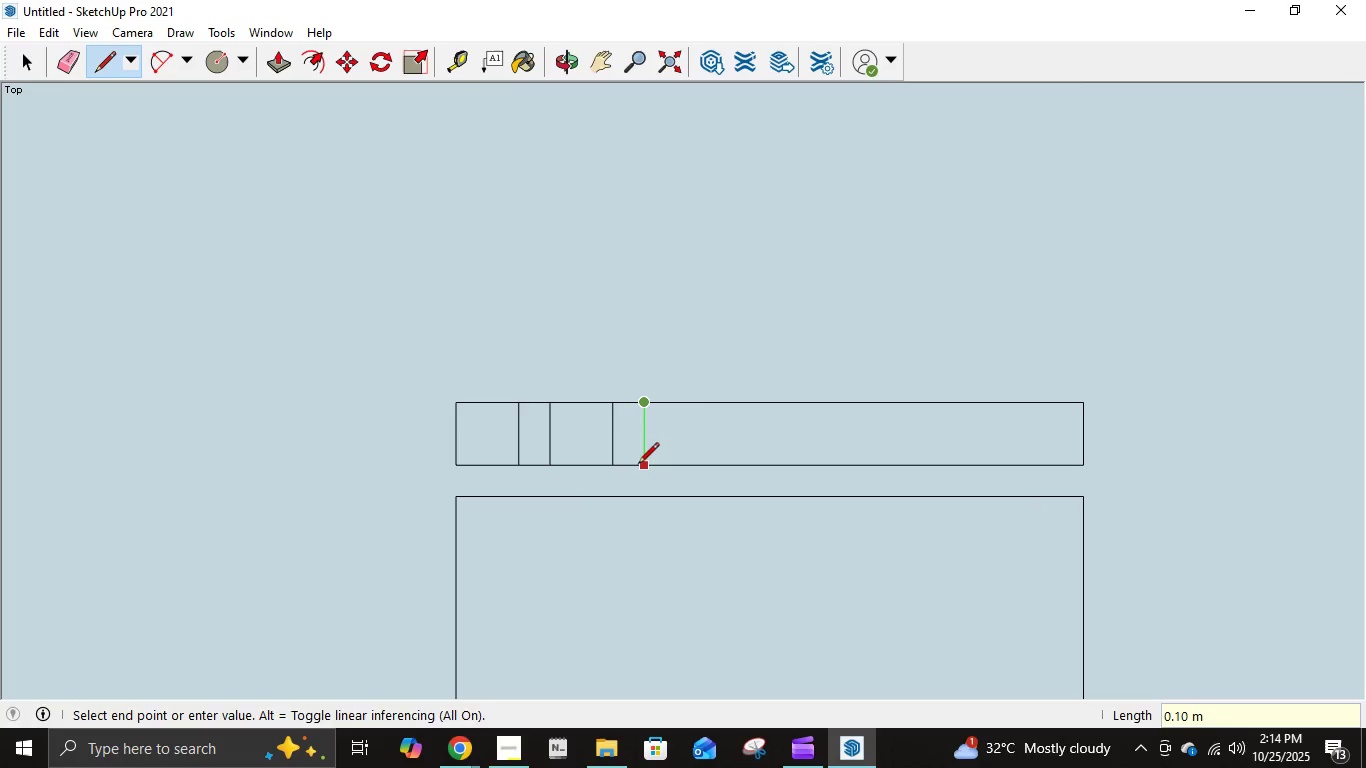 
left_click([639, 464])
 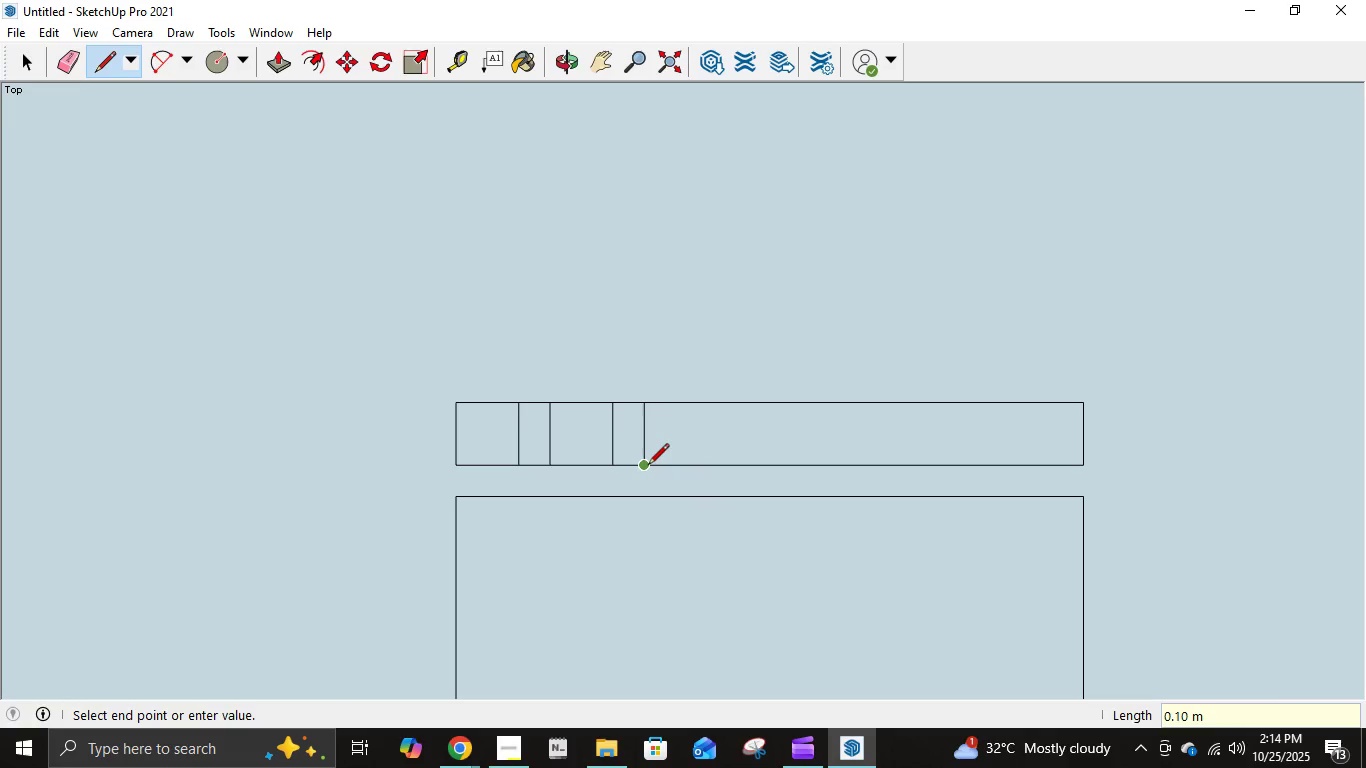 
left_click([648, 466])
 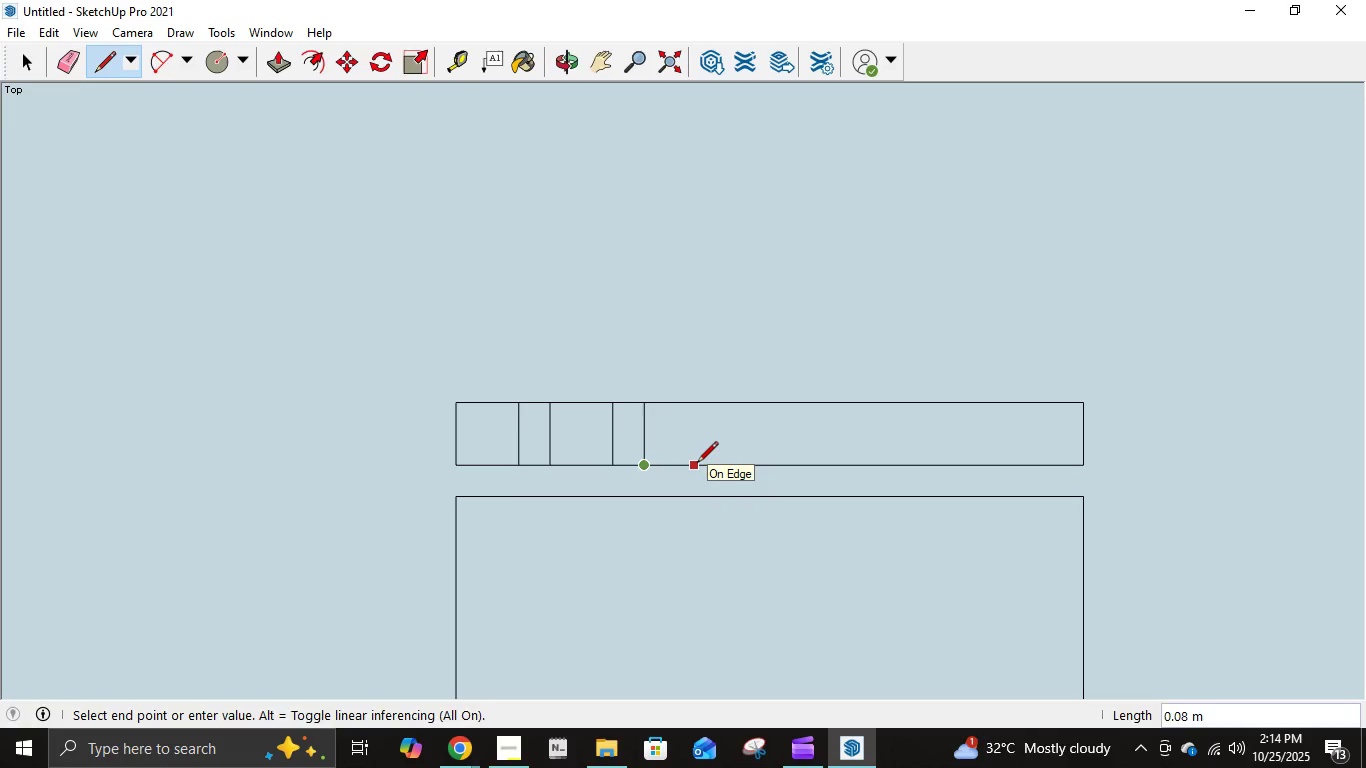 
key(NumpadDecimal)
 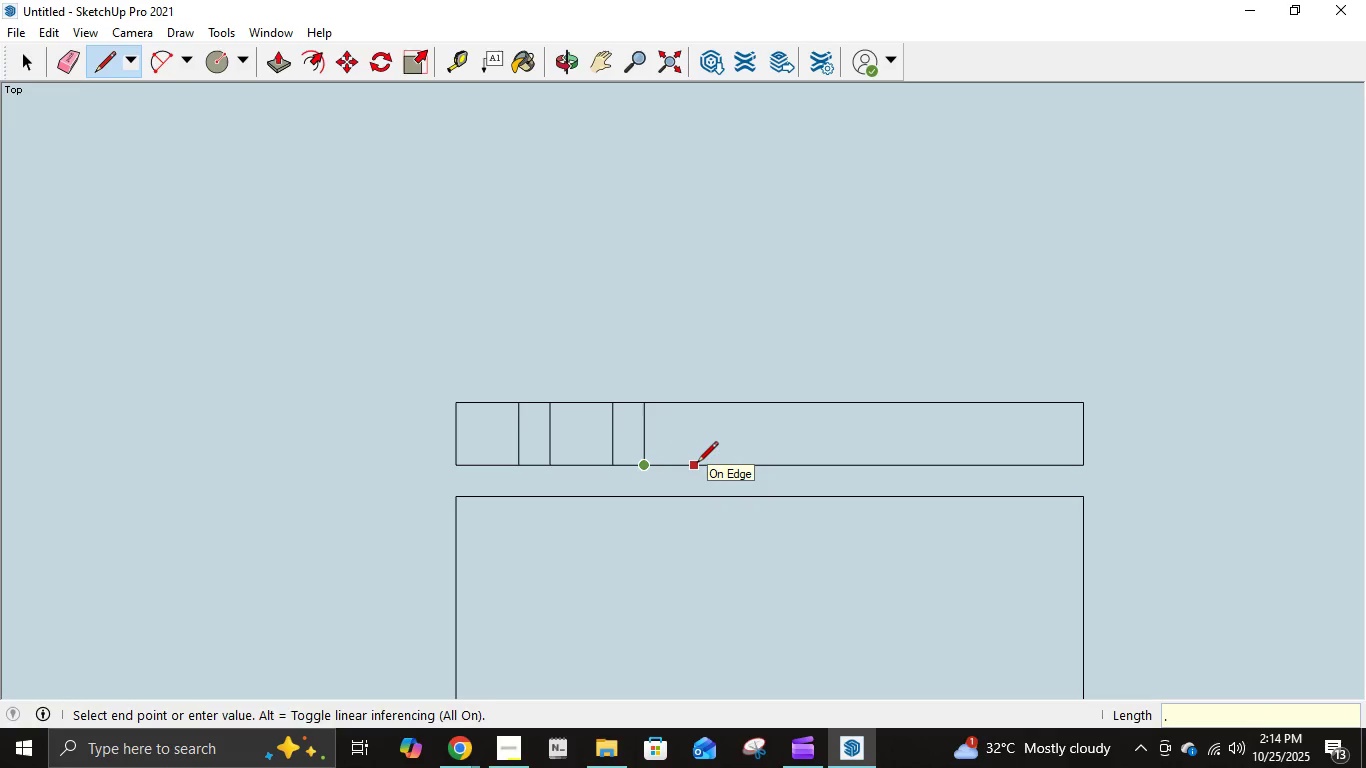 
key(Numpad1)
 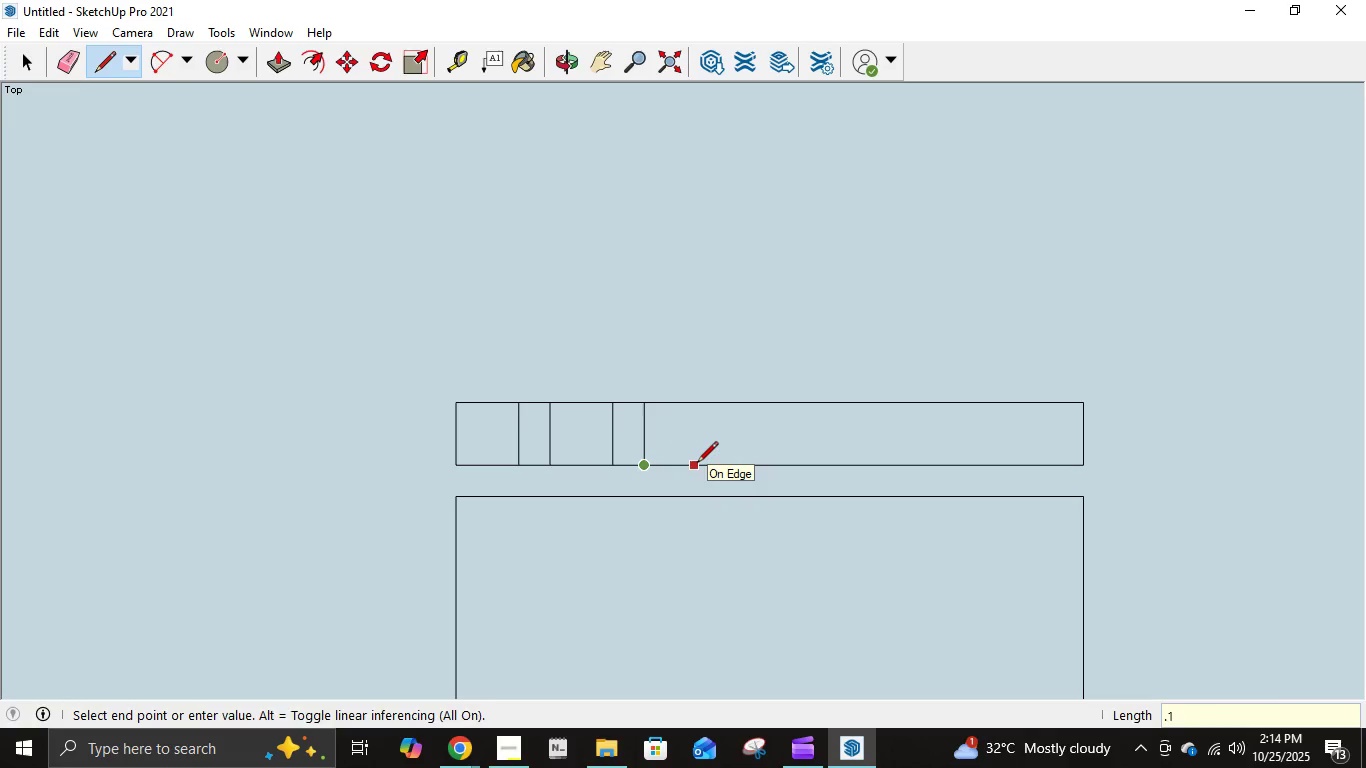 
key(NumpadEnter)
 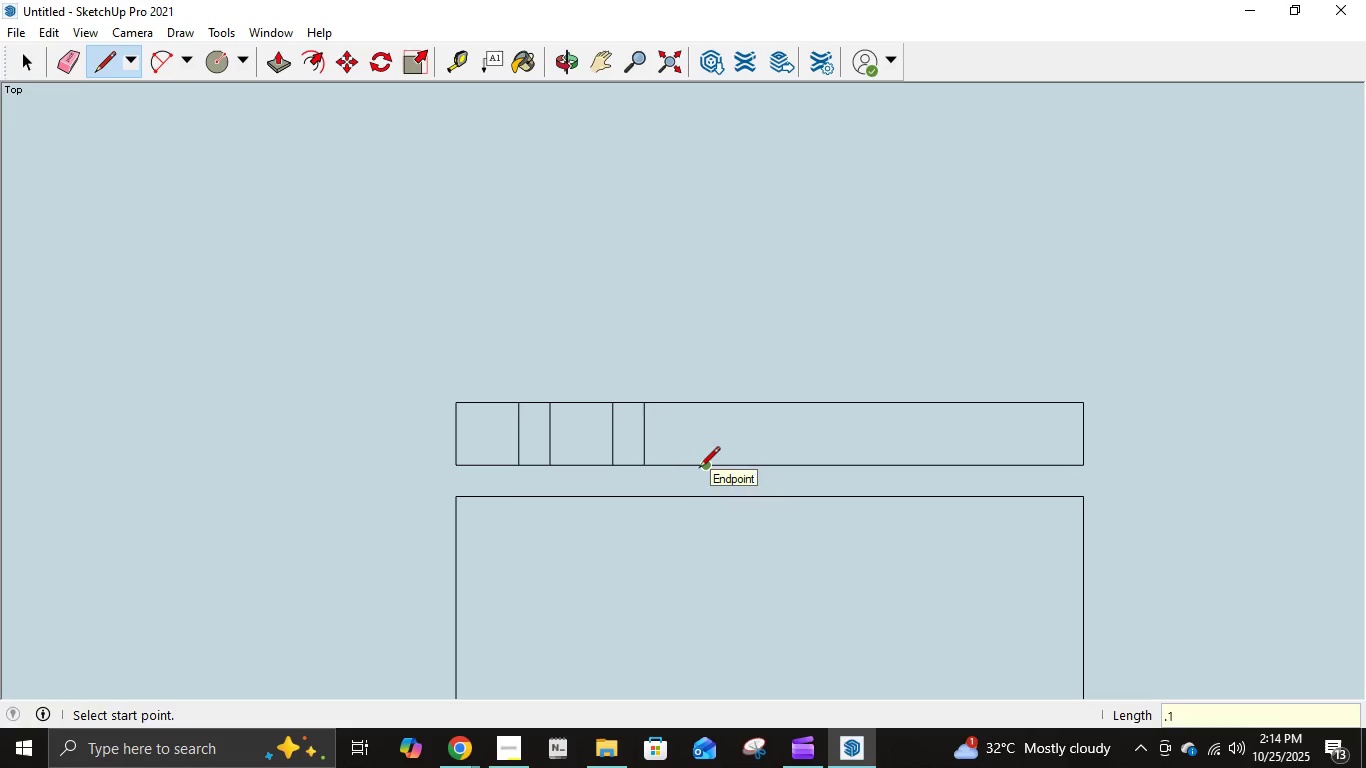 
left_click([699, 469])
 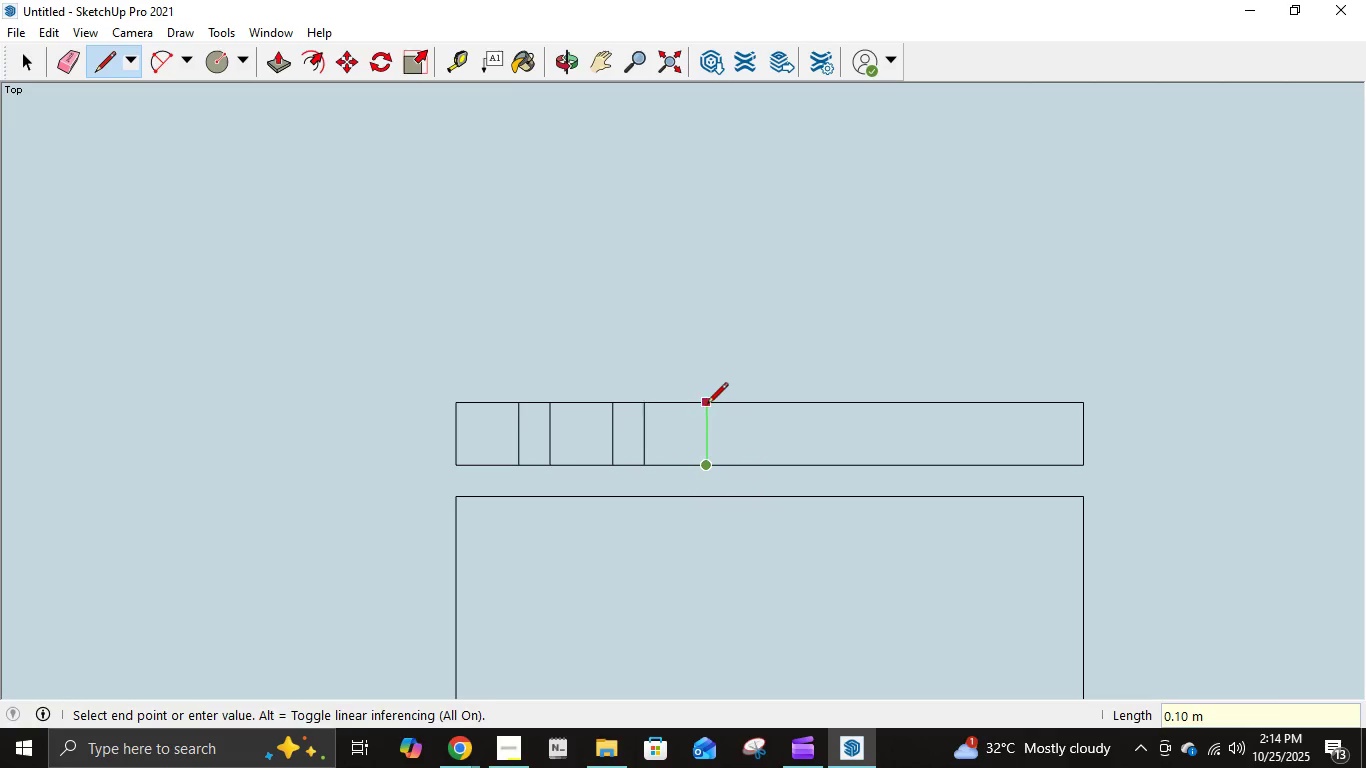 
left_click([707, 405])
 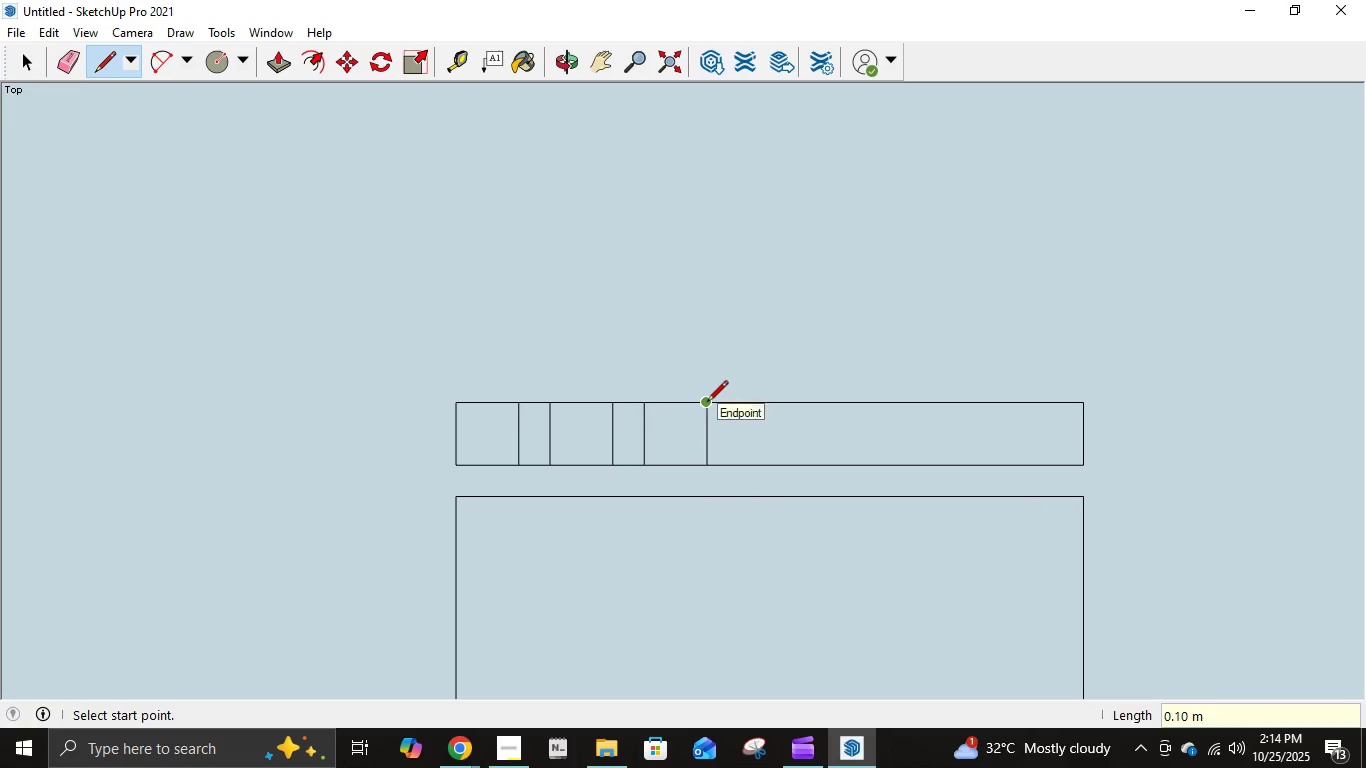 
double_click([707, 403])
 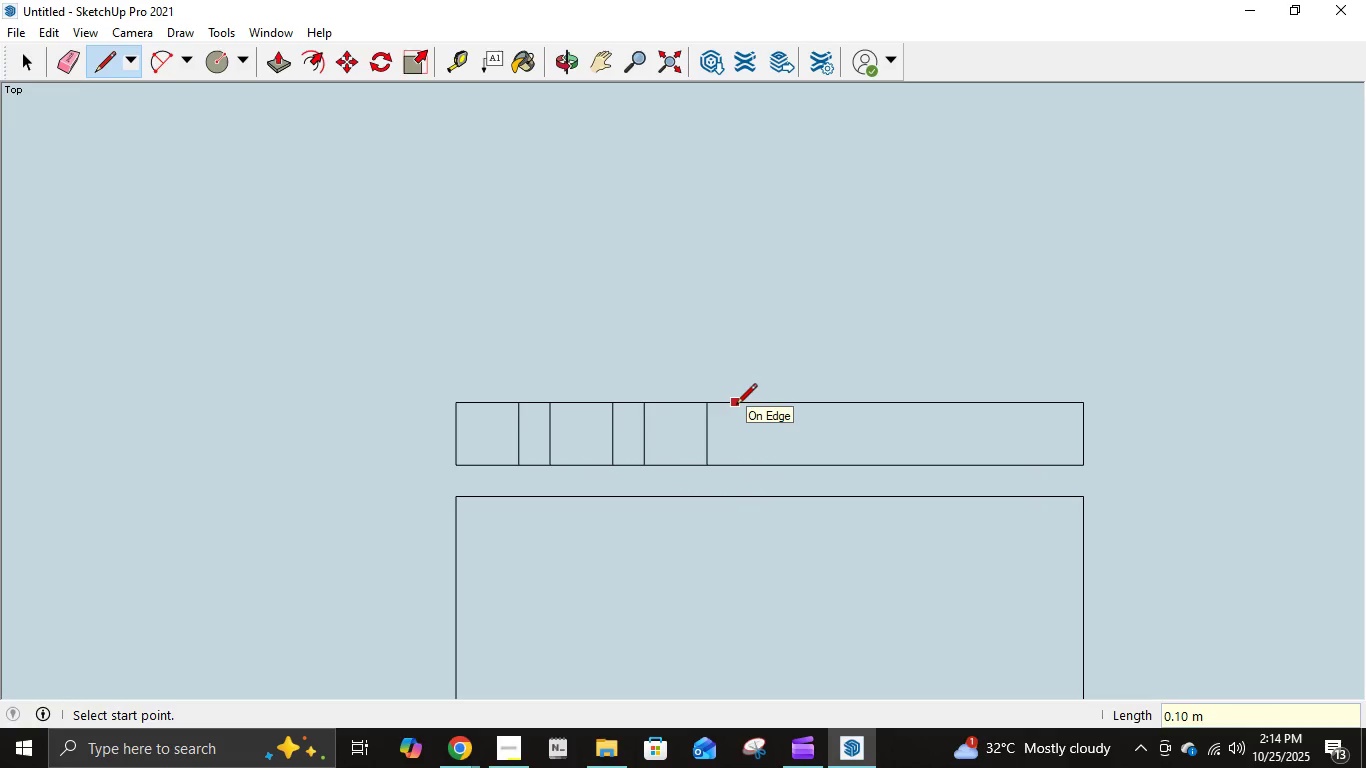 
key(NumpadDecimal)
 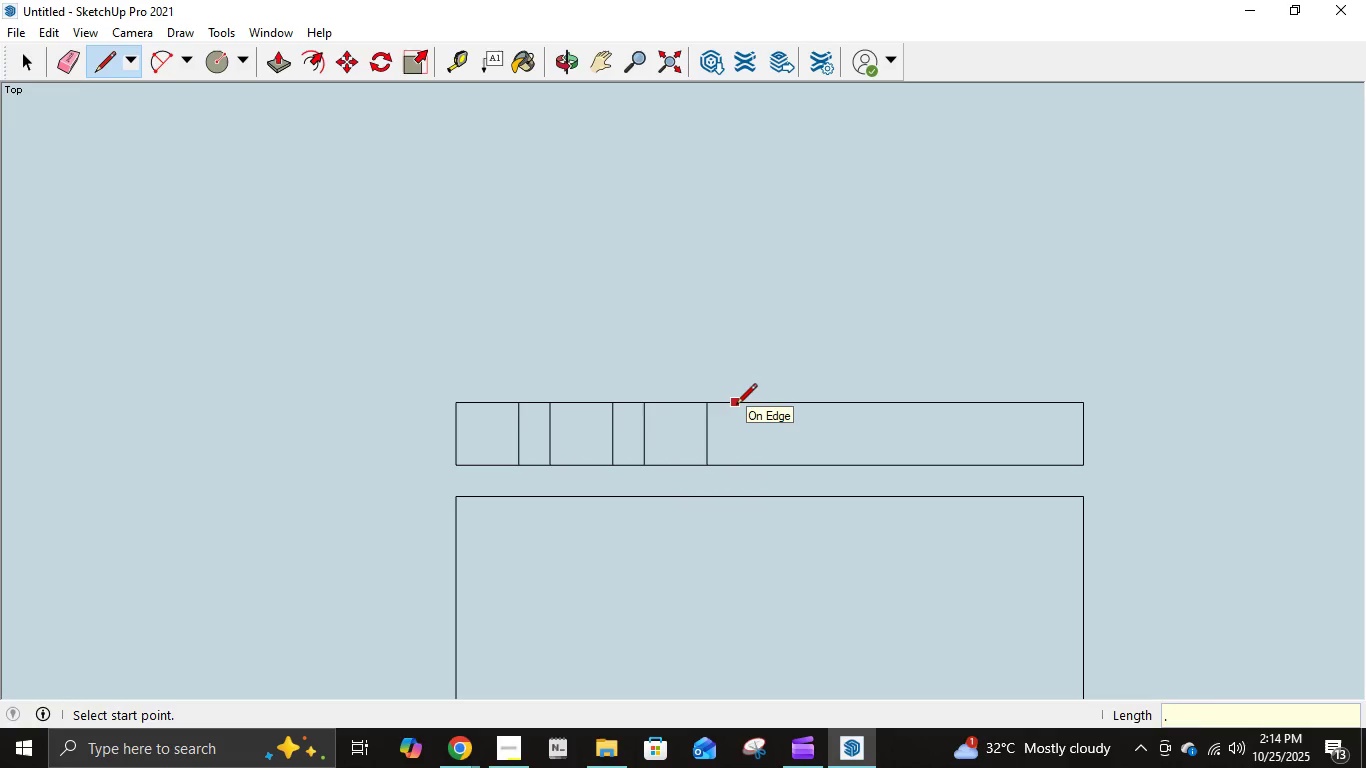 
key(Numpad0)
 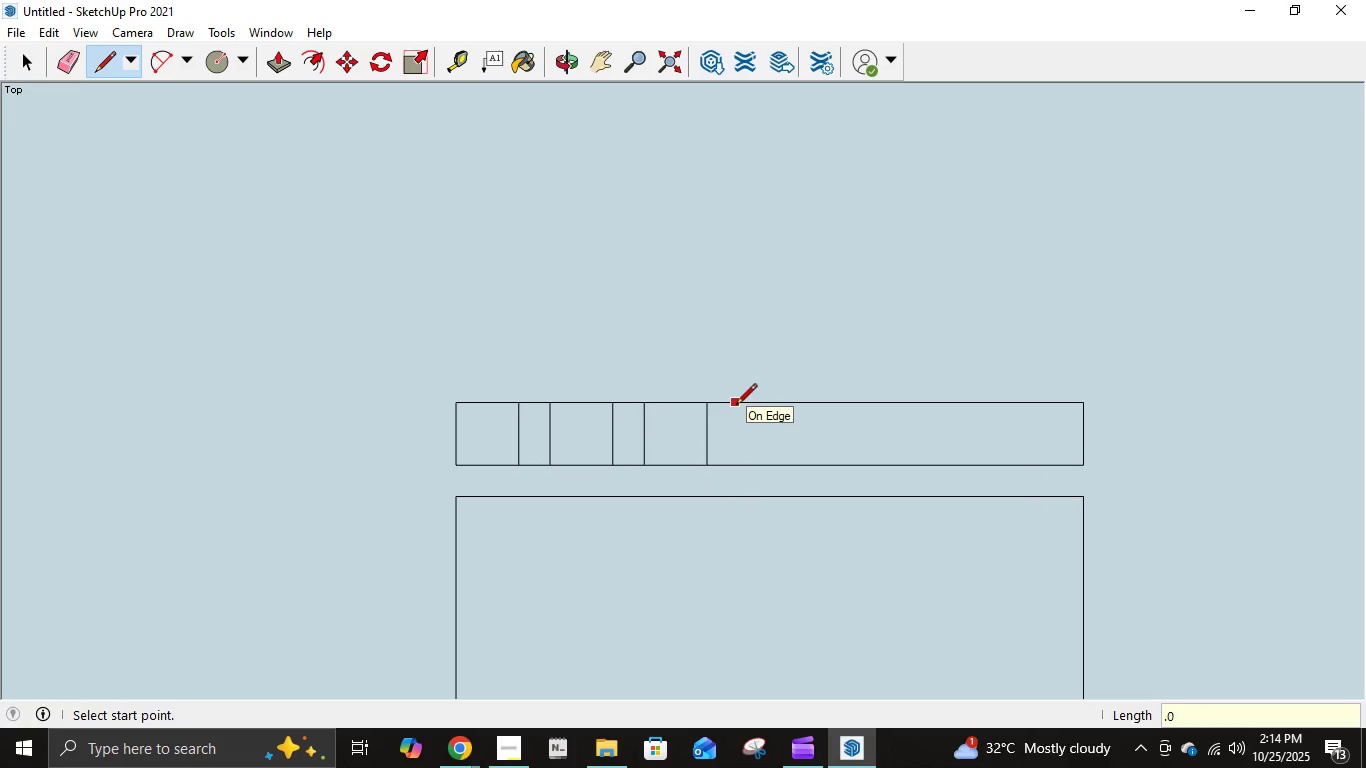 
key(Numpad5)
 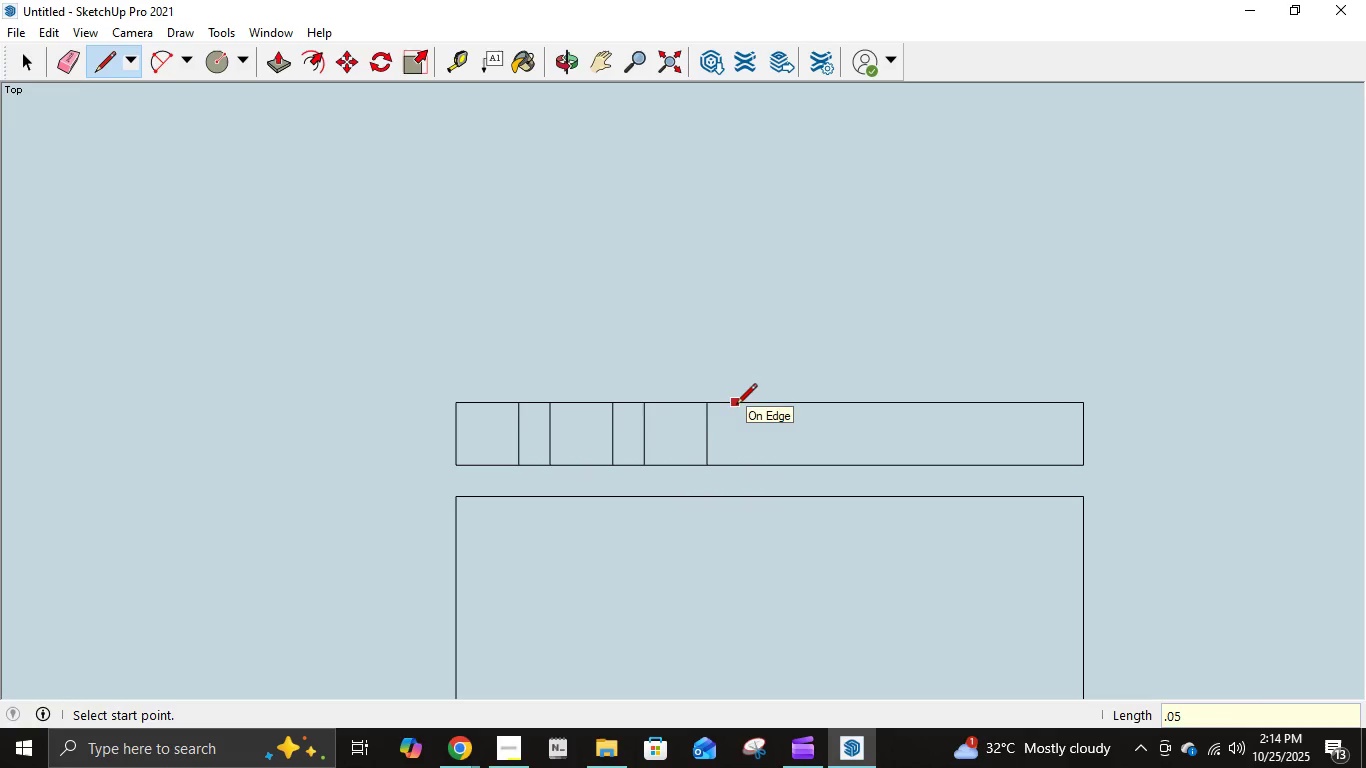 
key(NumpadEnter)
 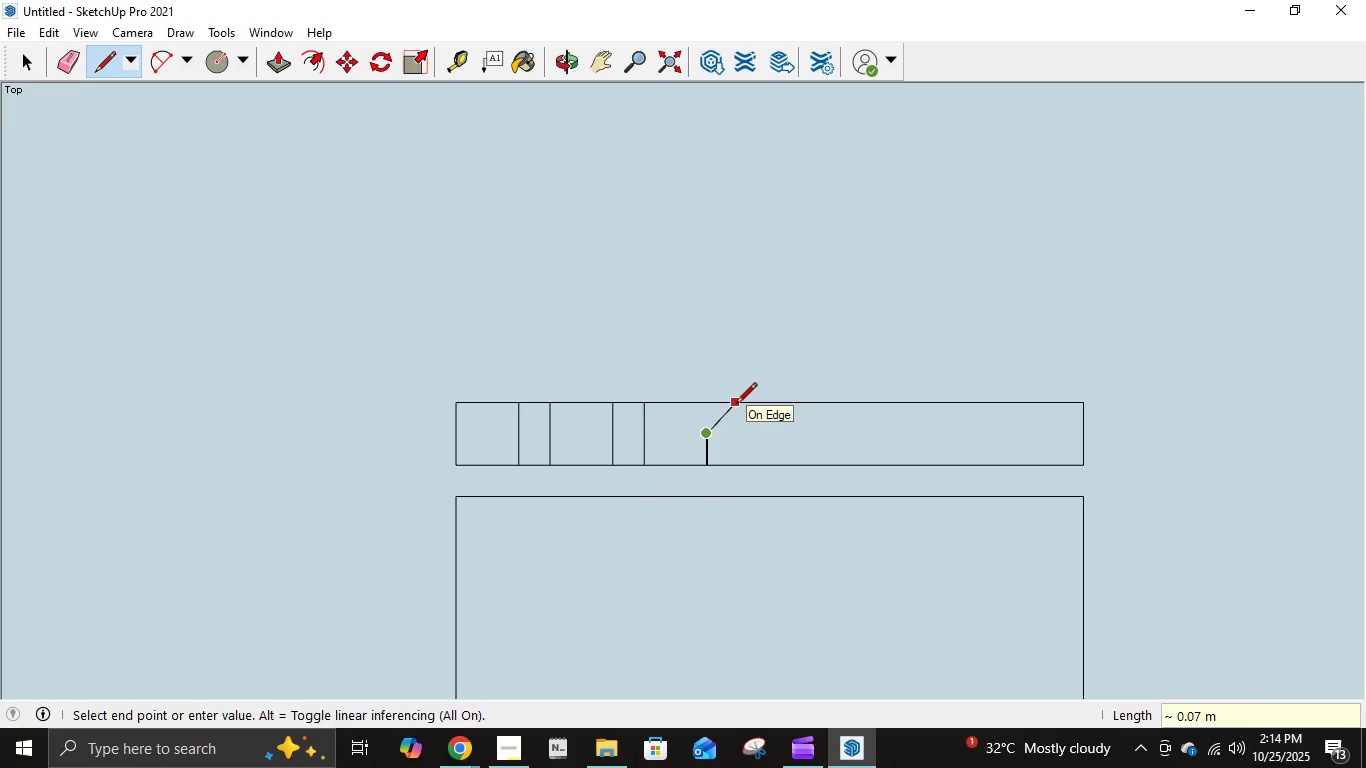 
key(Control+ControlLeft)
 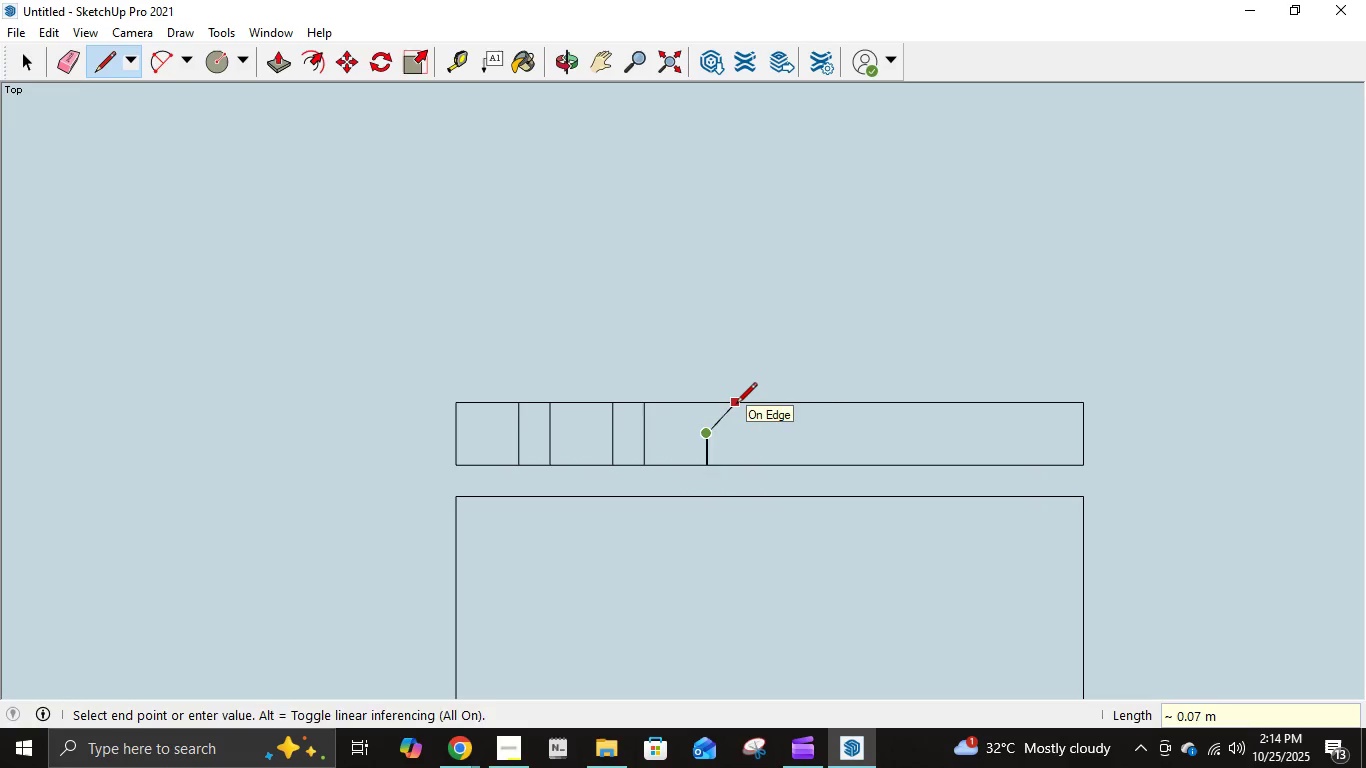 
key(Control+Z)
 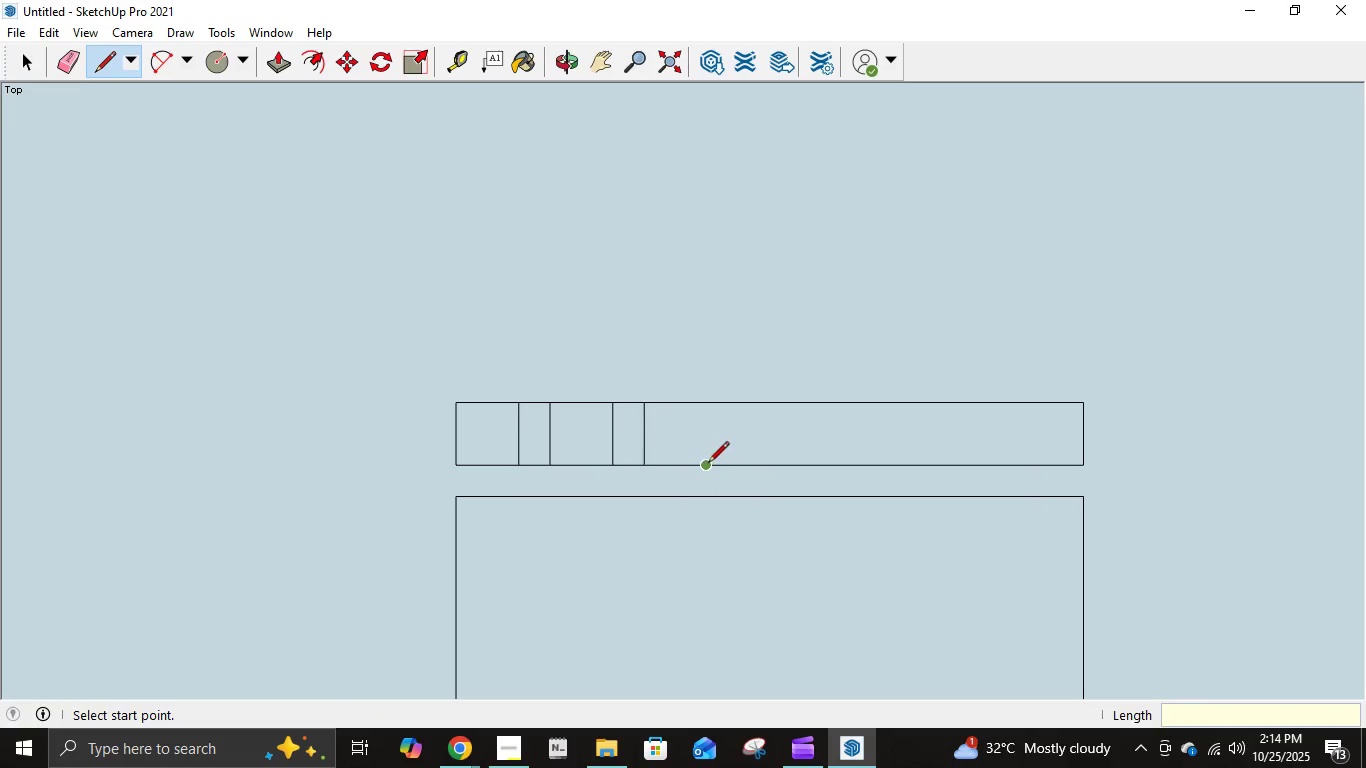 
left_click([708, 464])
 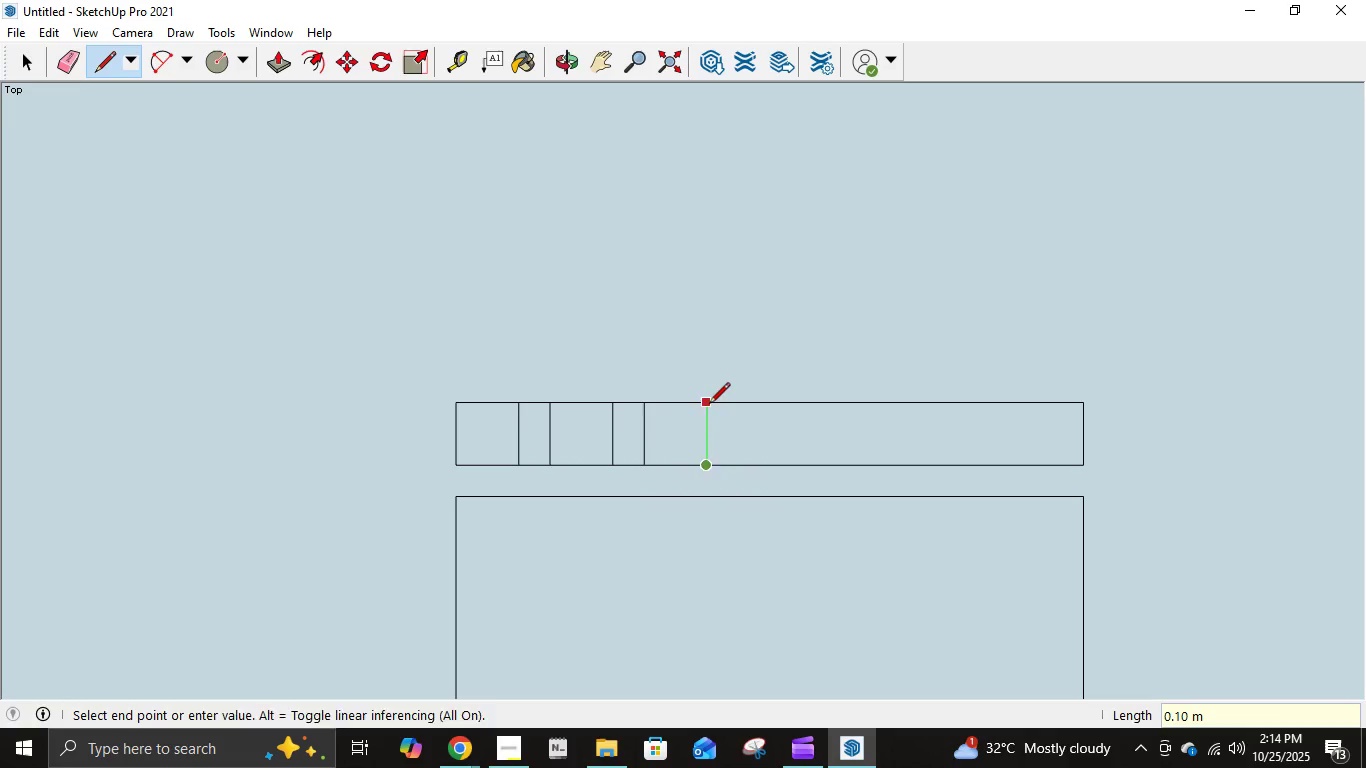 
left_click([709, 405])
 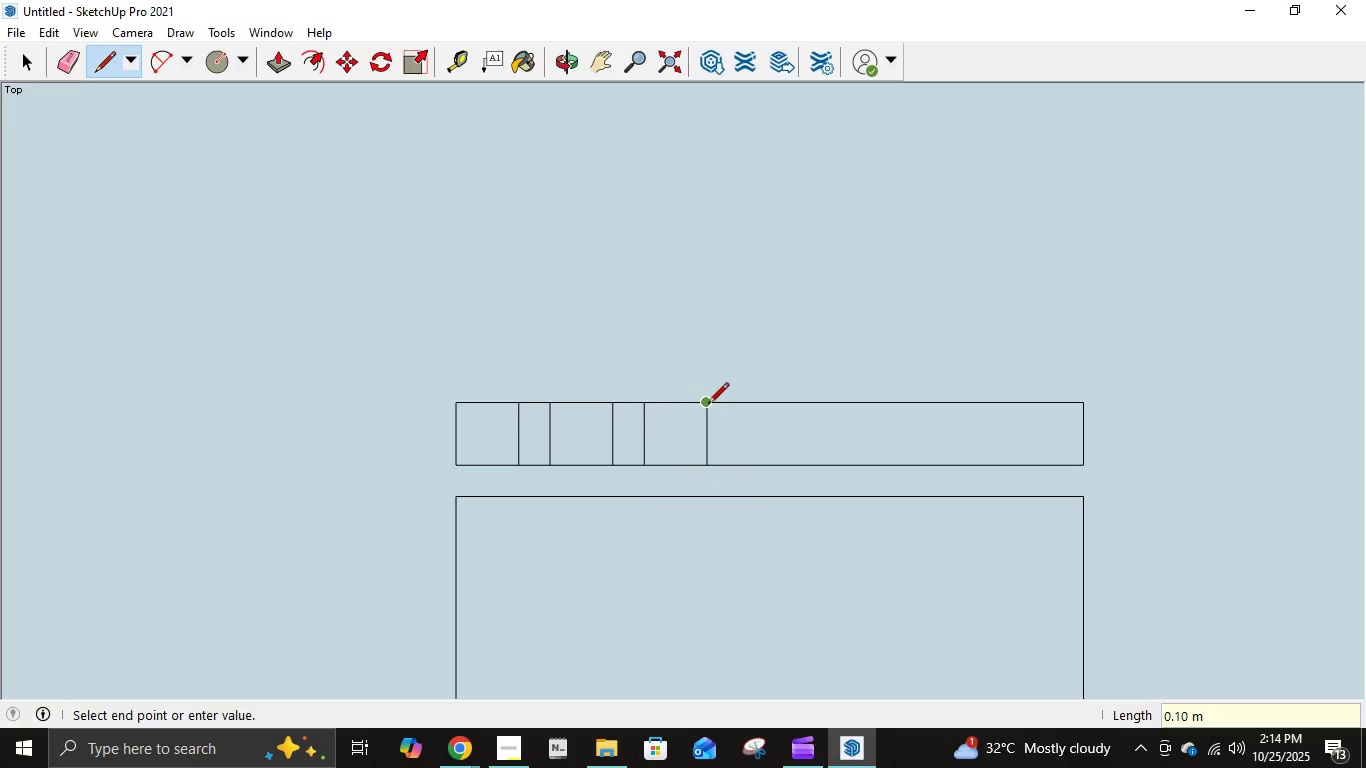 
left_click([708, 405])
 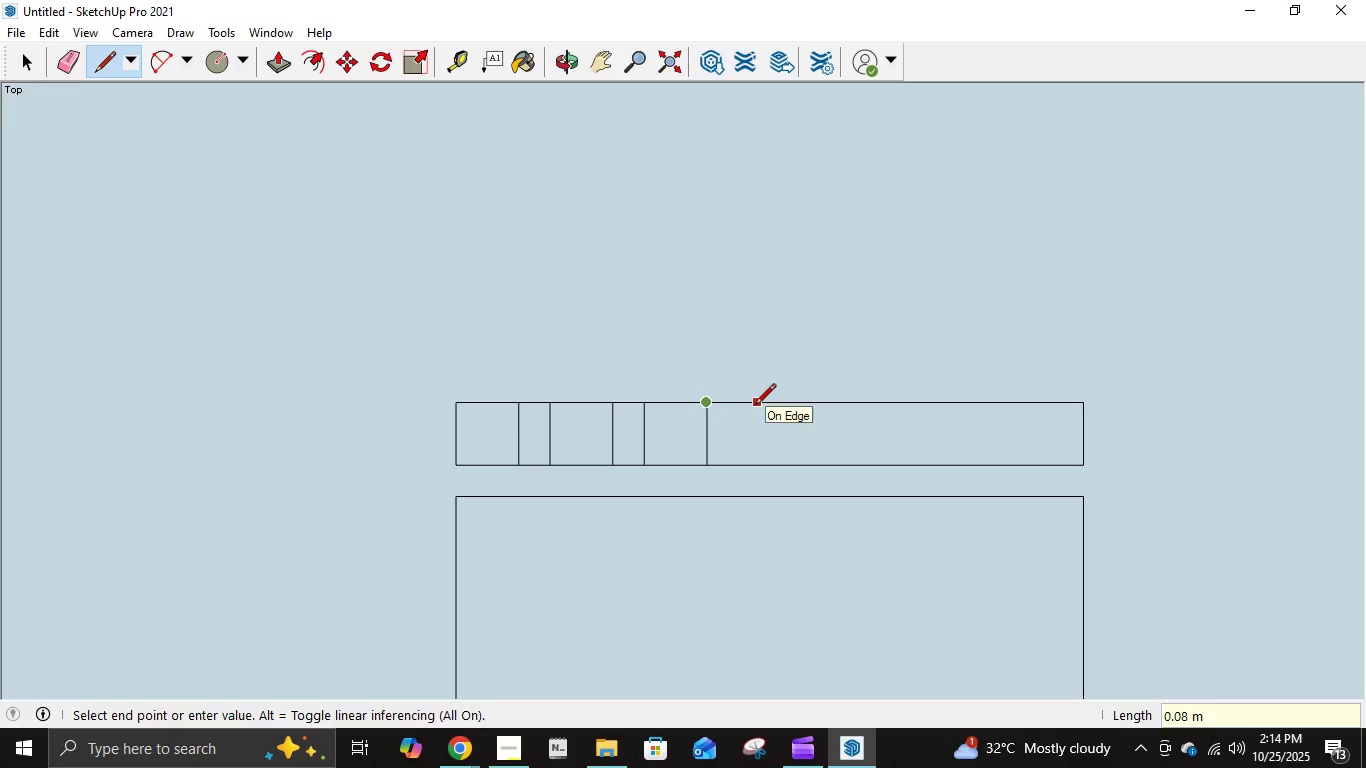 
key(NumpadDecimal)
 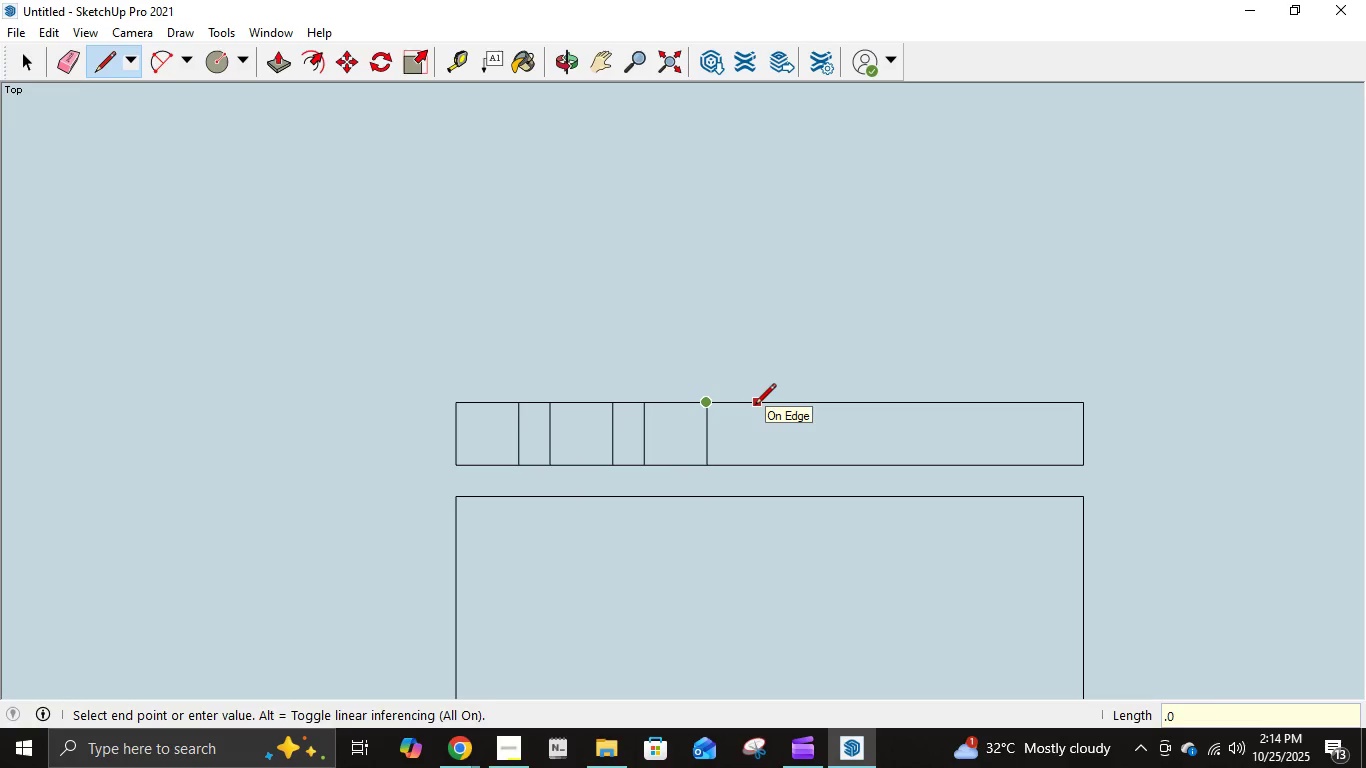 
key(Numpad0)
 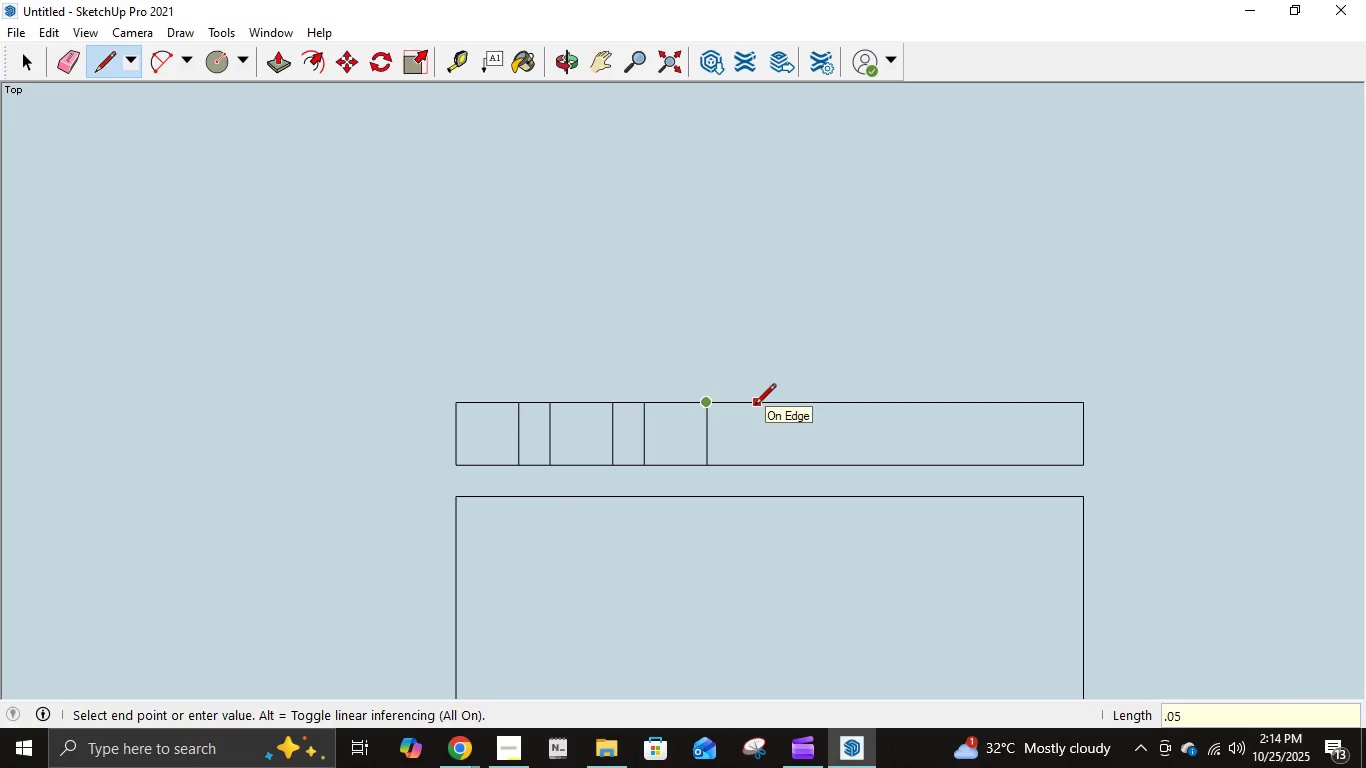 
key(Numpad5)
 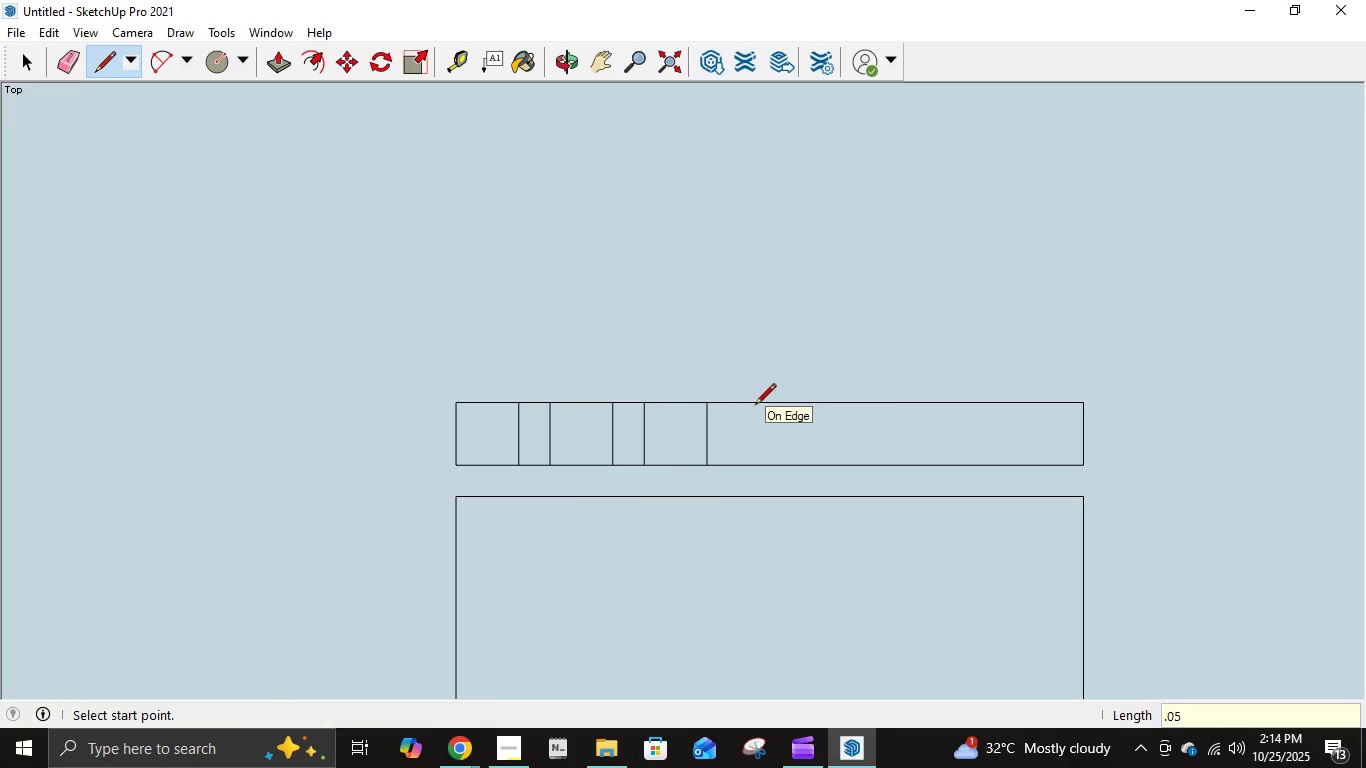 
key(NumpadEnter)
 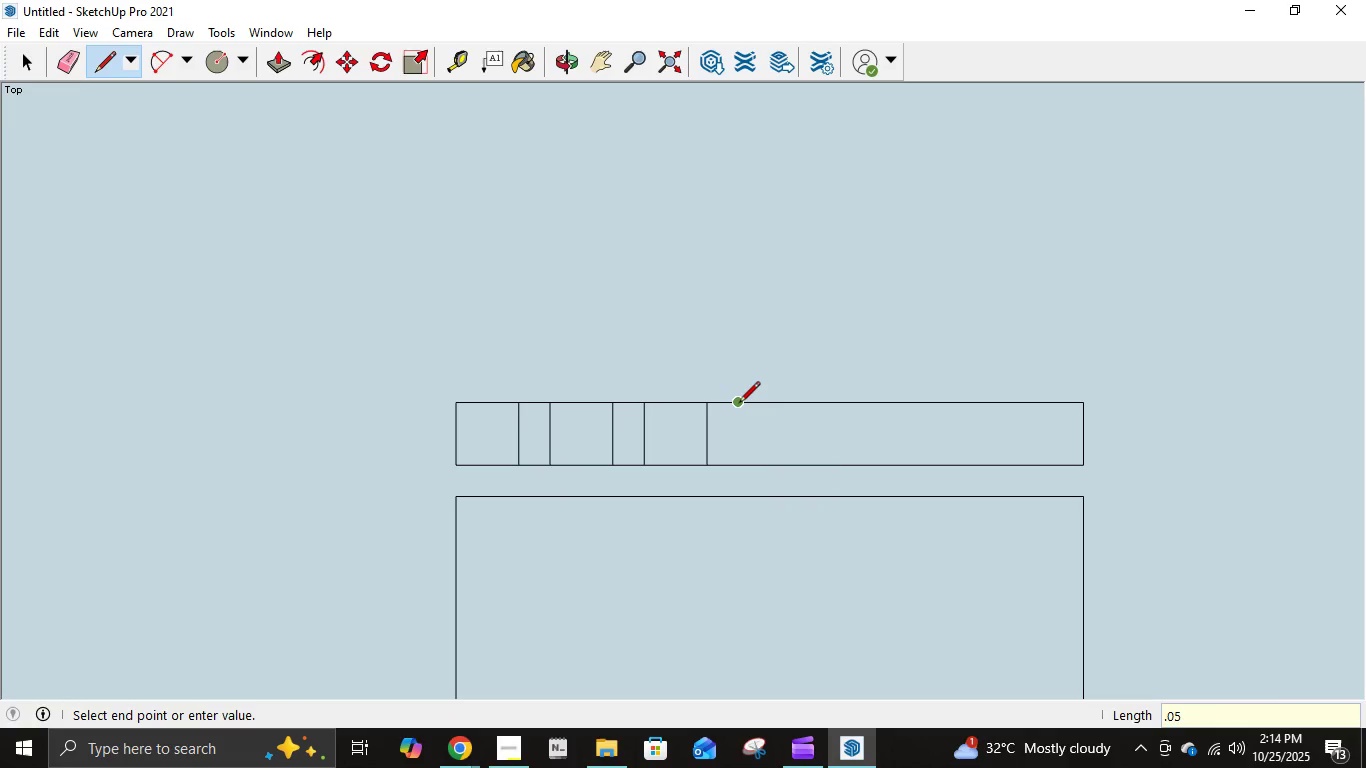 
left_click([739, 404])
 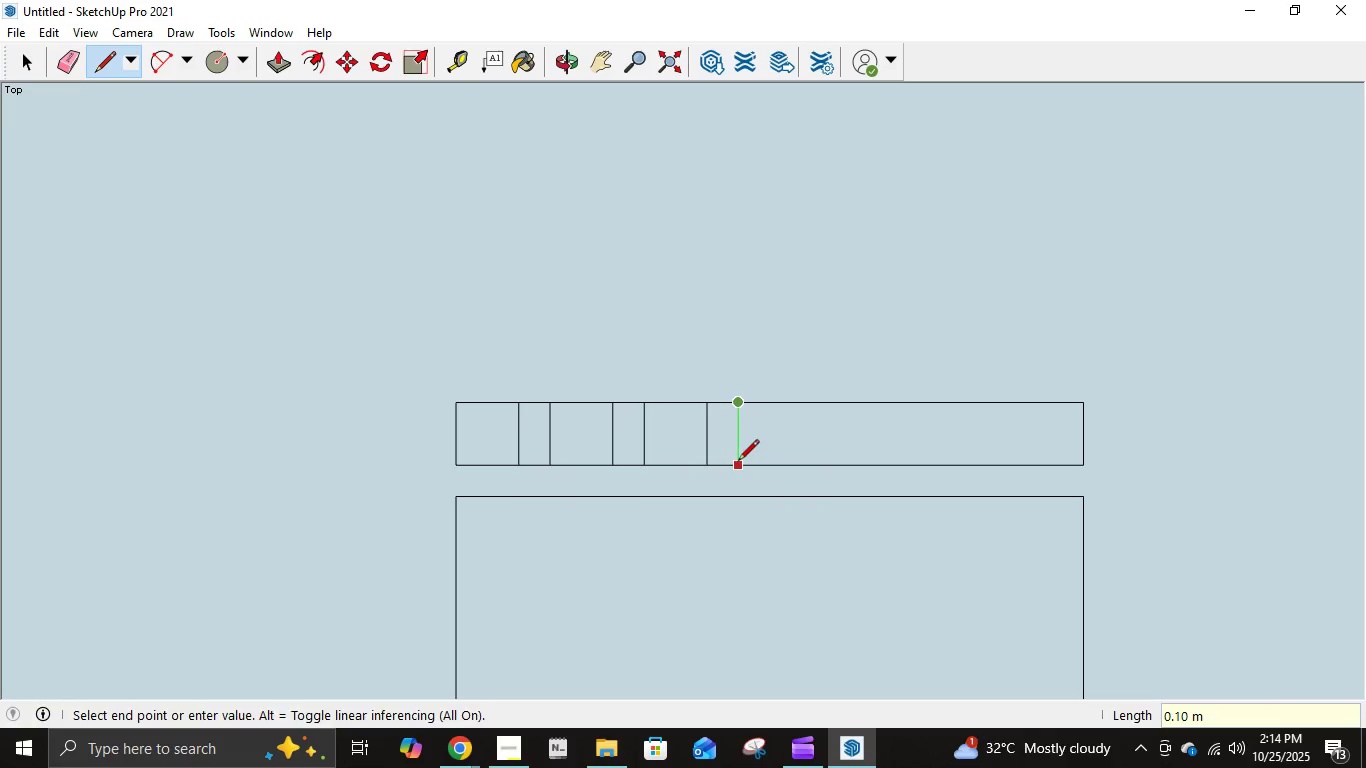 
left_click([738, 462])
 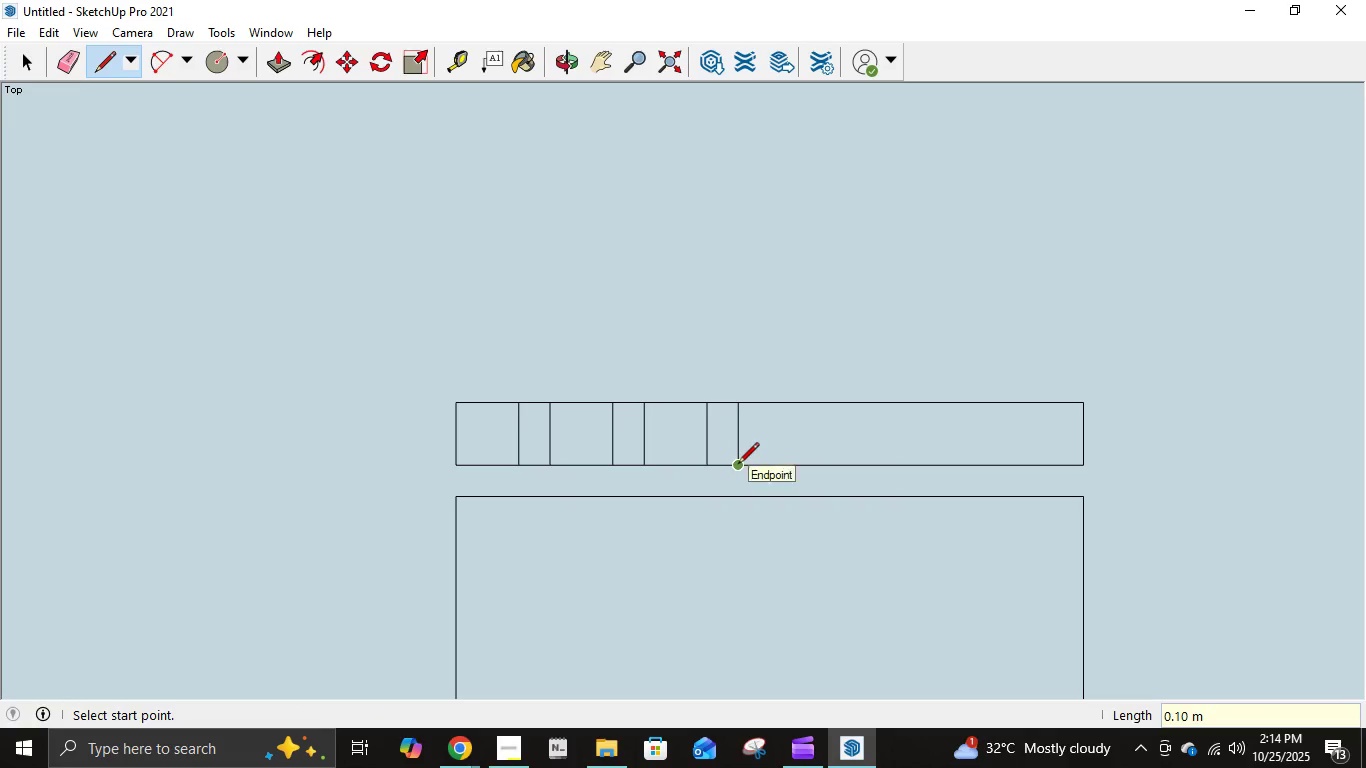 
left_click([738, 465])
 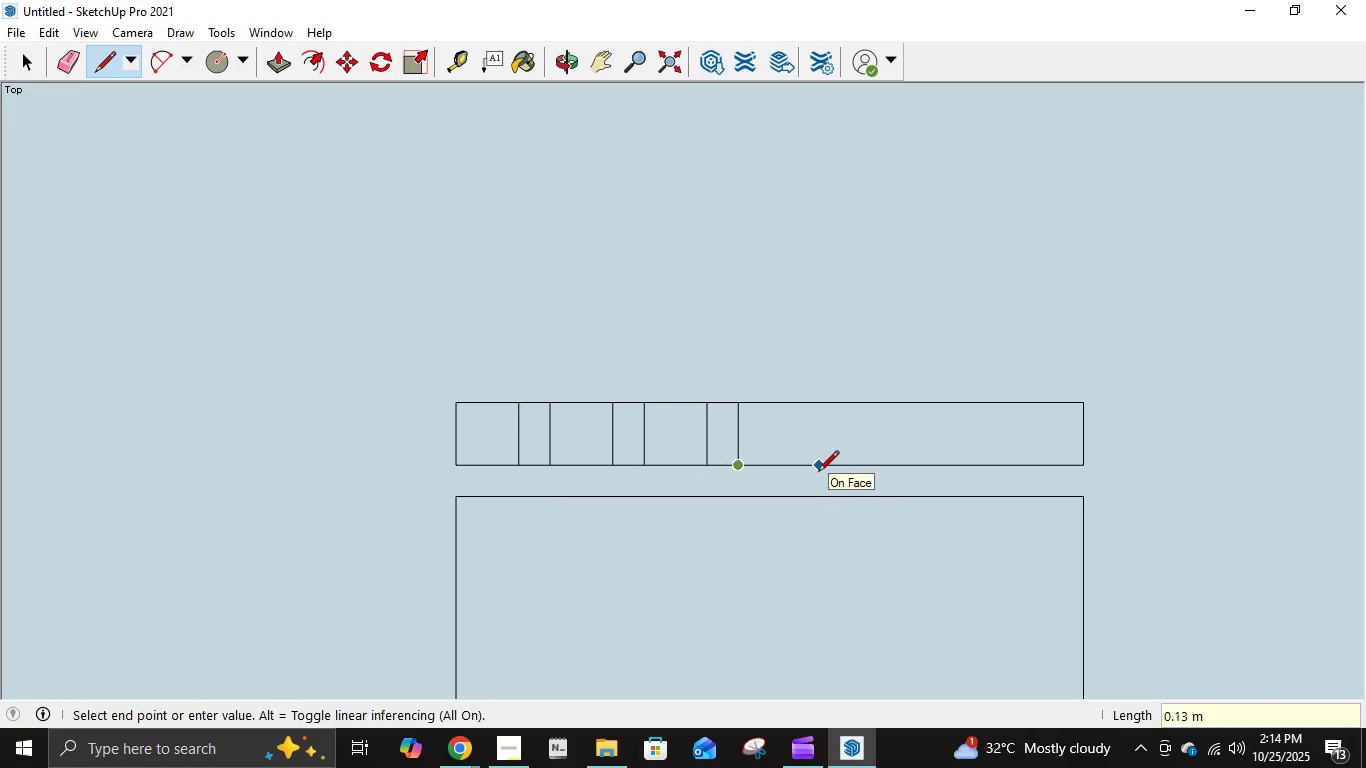 
key(NumpadDecimal)
 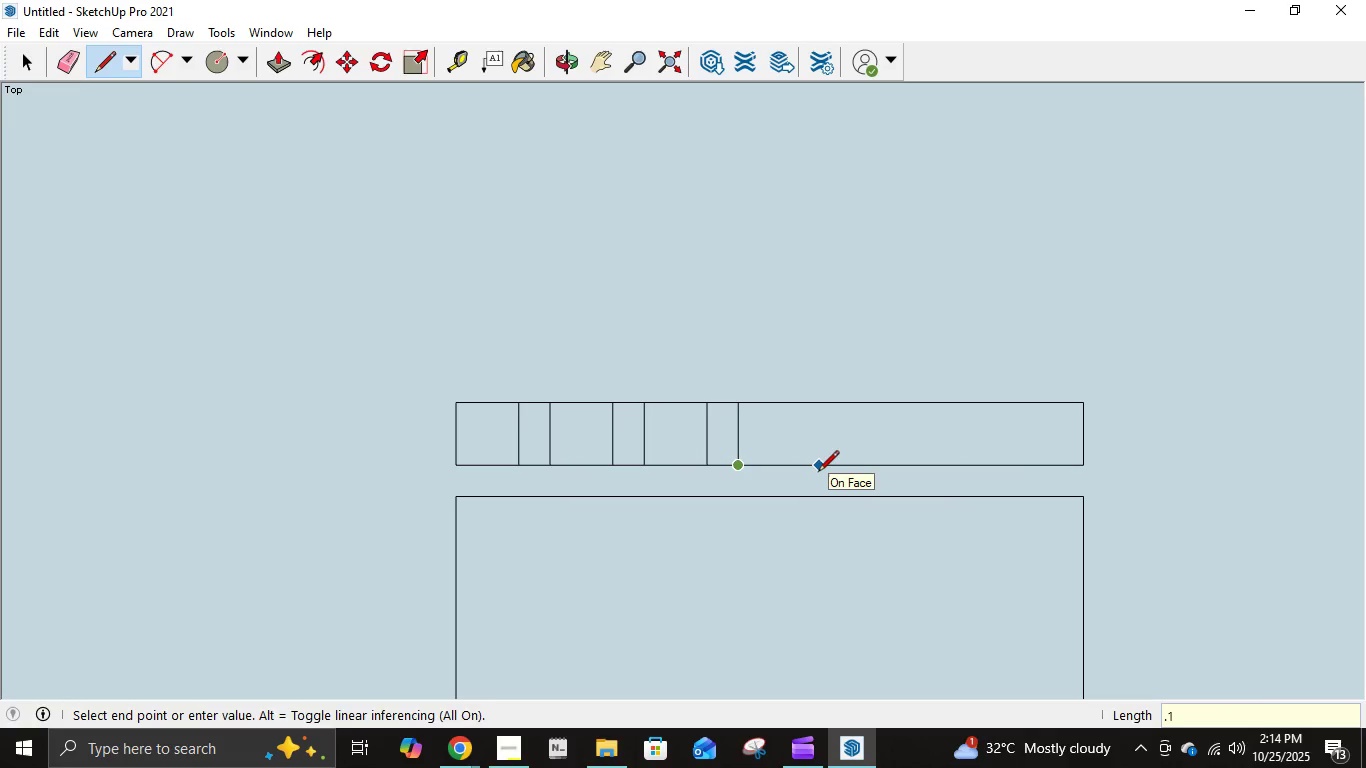 
key(Numpad1)
 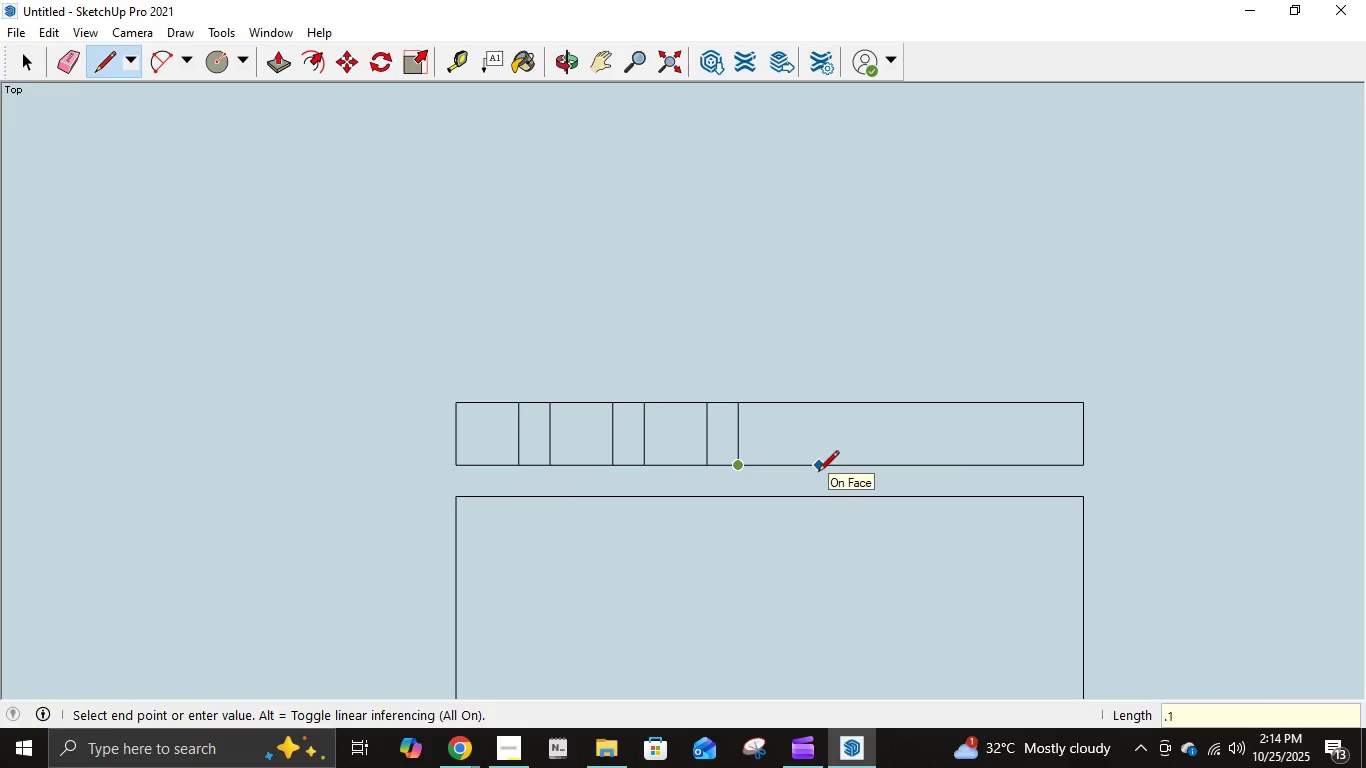 
key(NumpadEnter)
 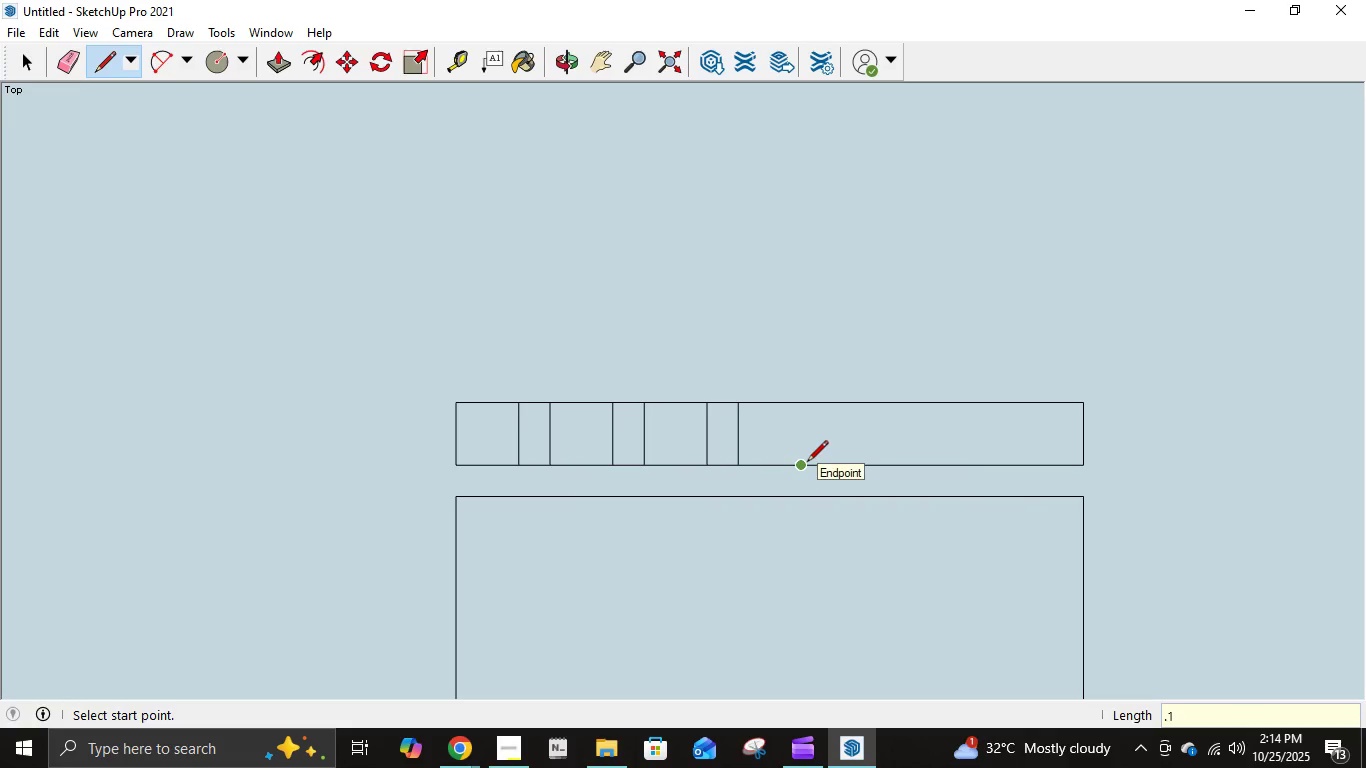 
left_click([807, 463])
 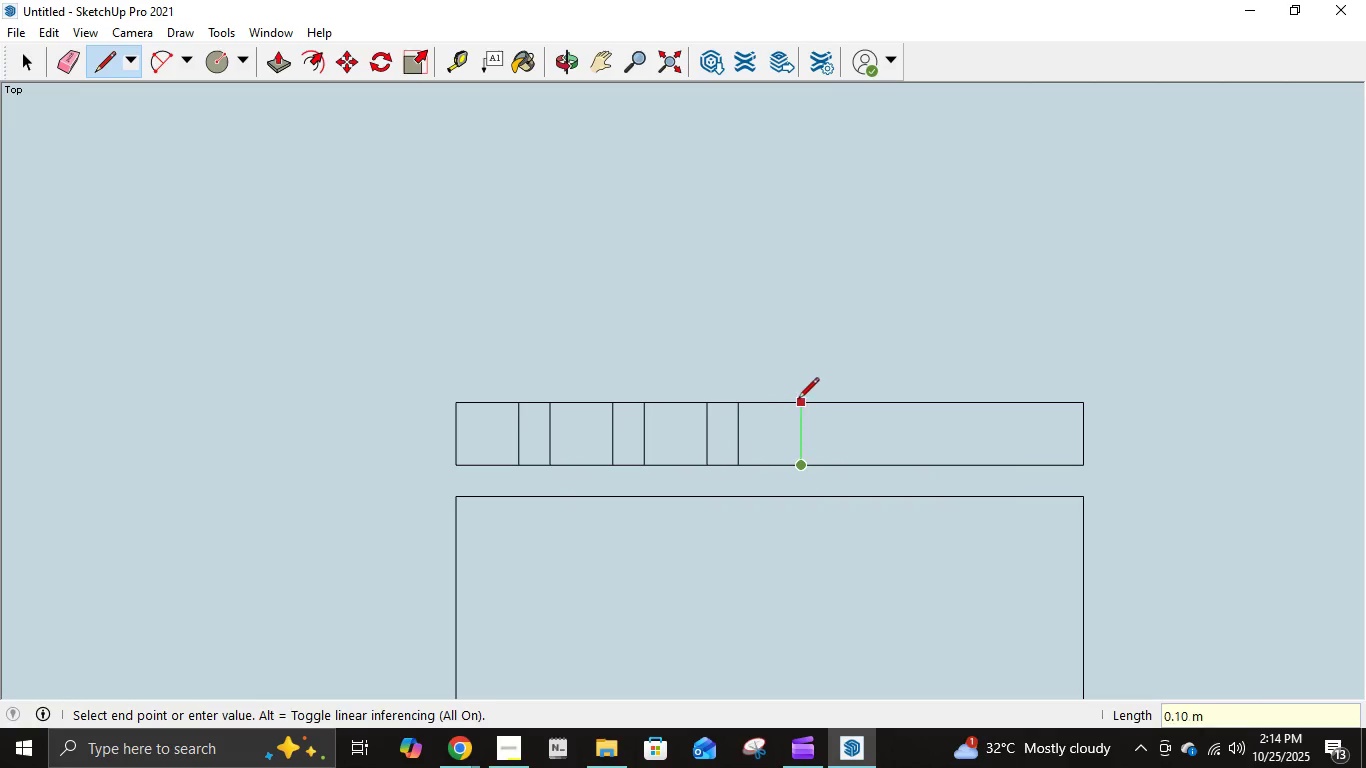 
left_click([803, 400])
 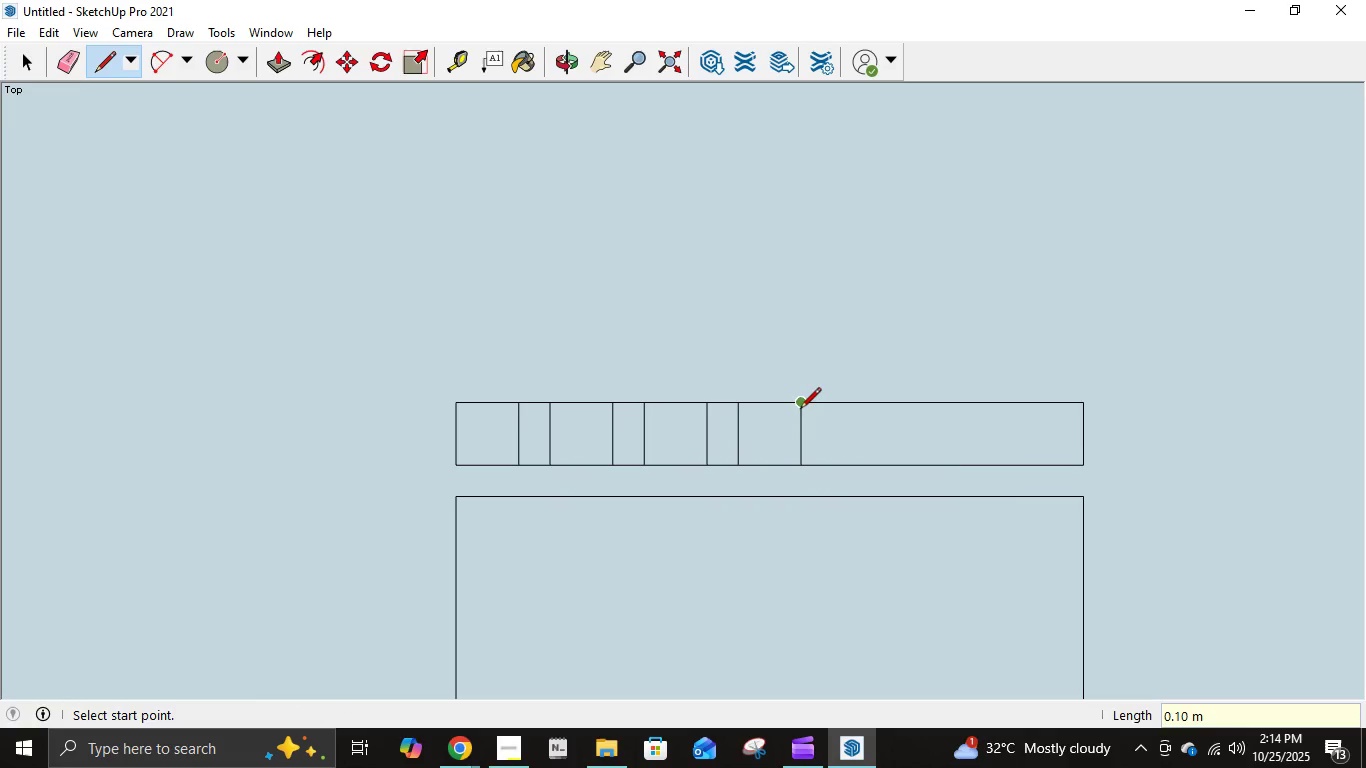 
left_click([800, 411])
 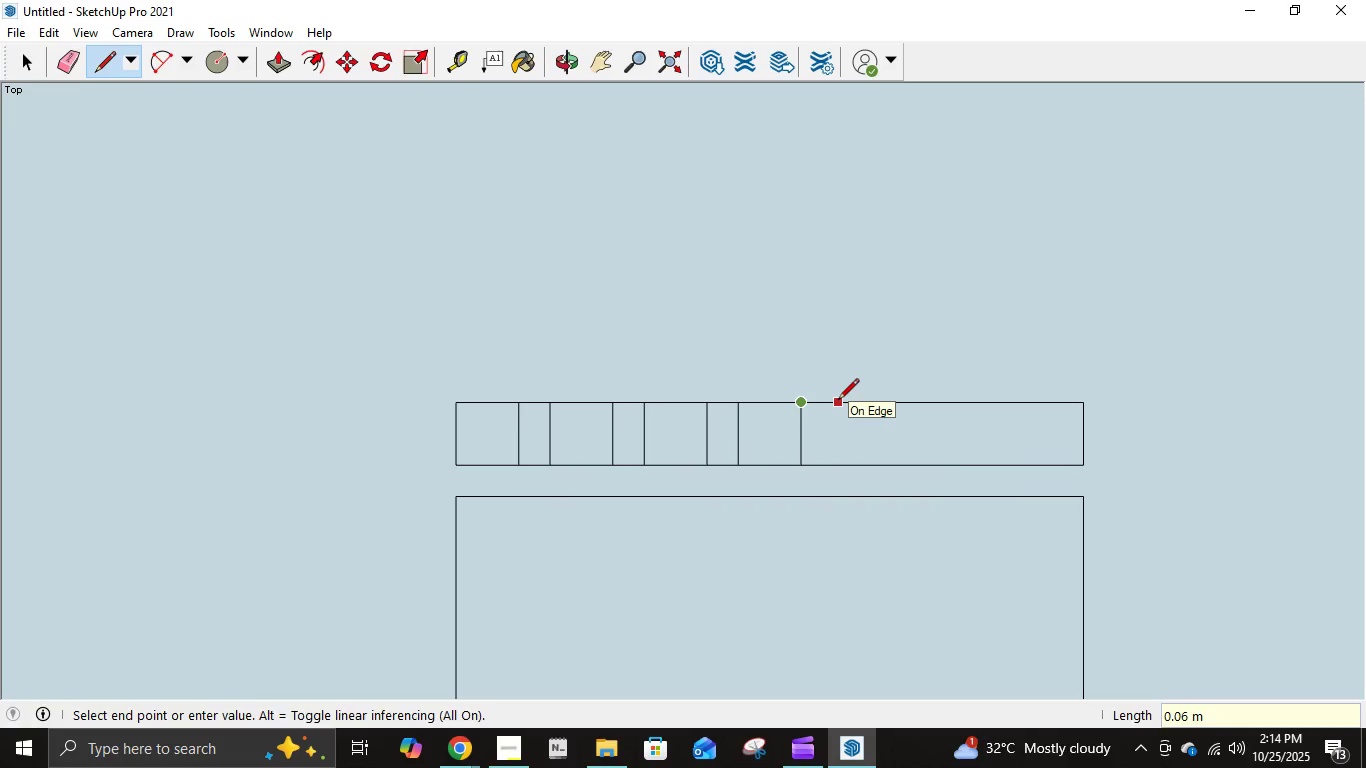 
key(NumpadDecimal)
 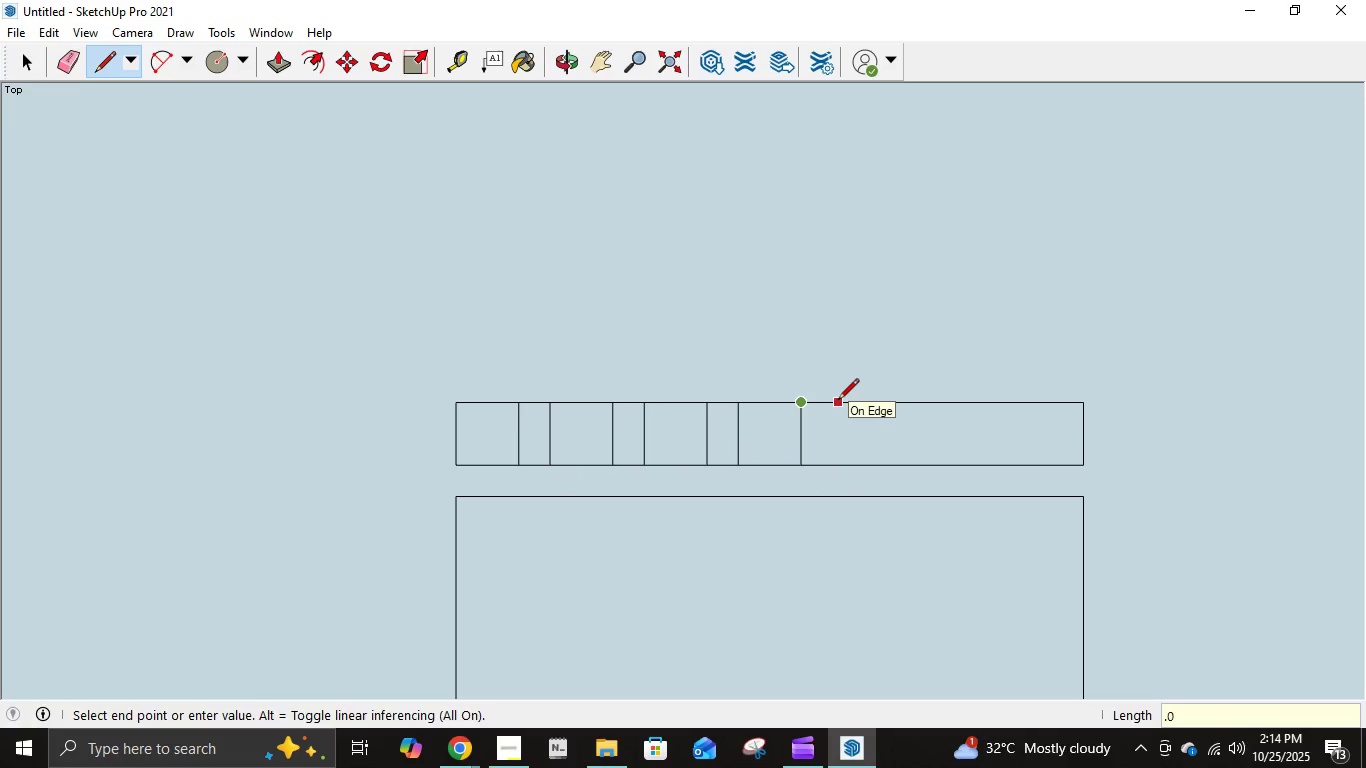 
key(Numpad0)
 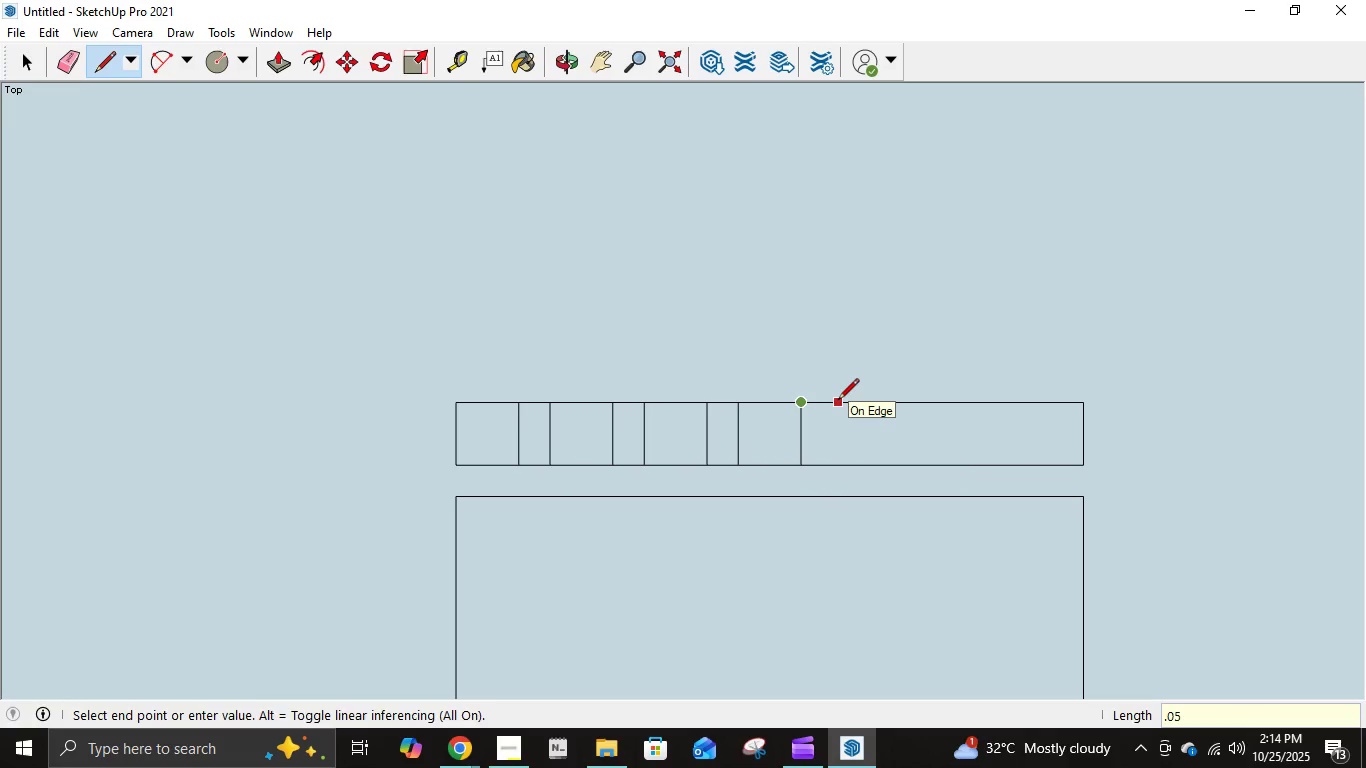 
key(Numpad5)
 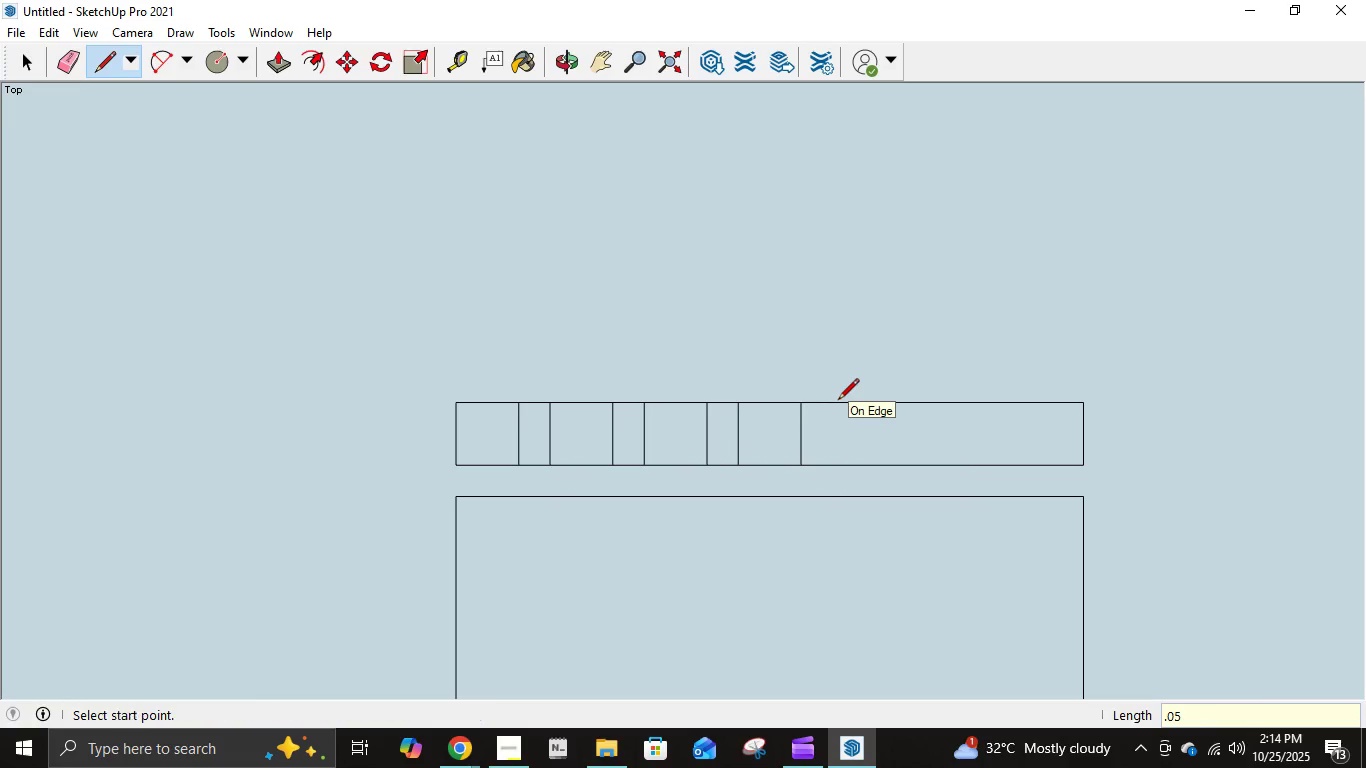 
key(NumpadEnter)
 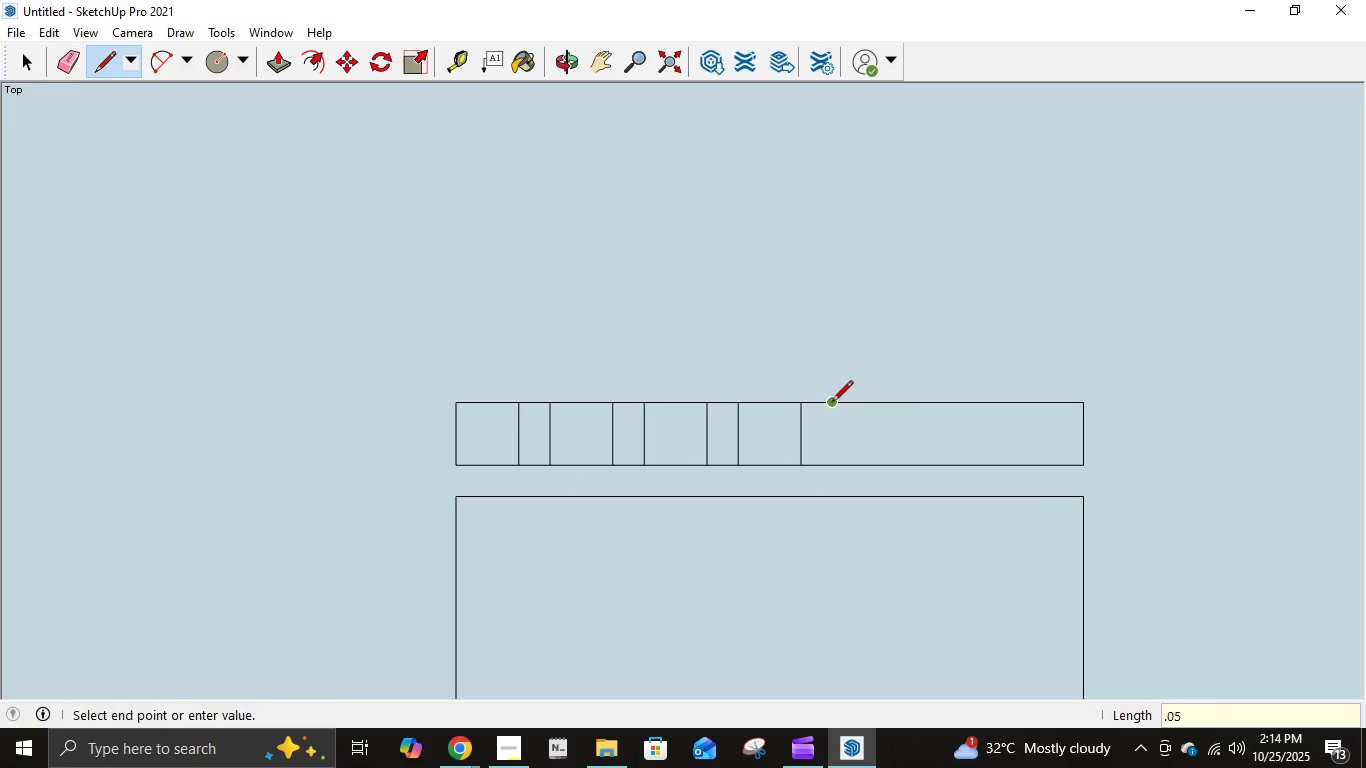 
left_click([832, 403])
 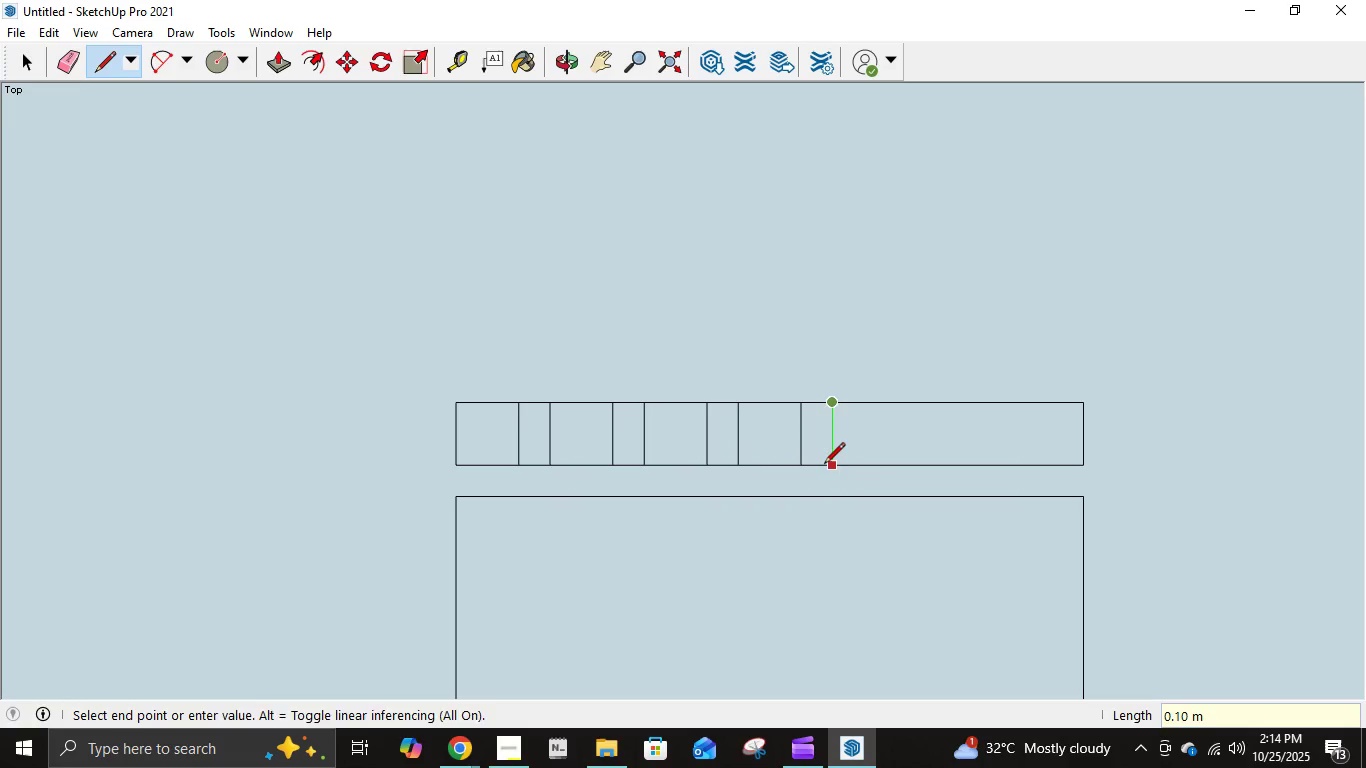 
left_click([824, 465])
 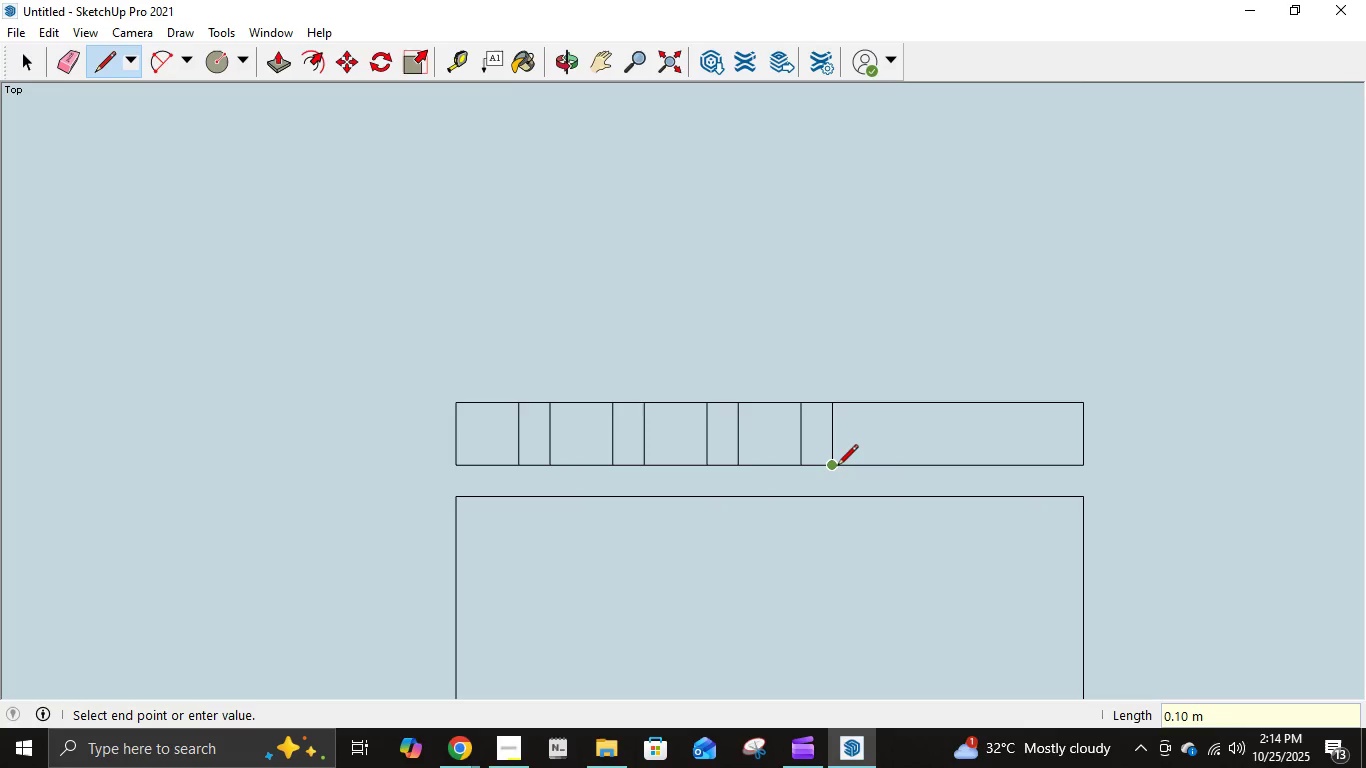 
left_click([837, 467])
 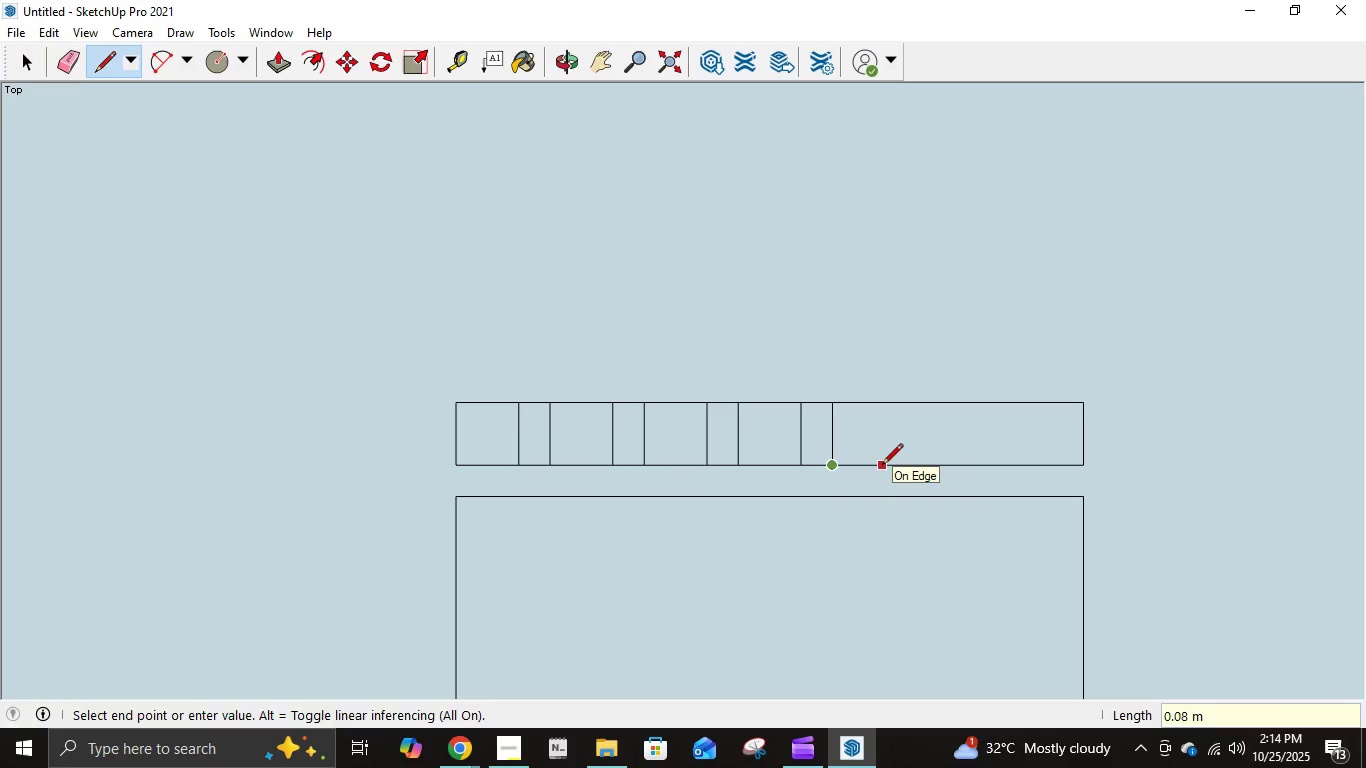 
key(NumpadDecimal)
 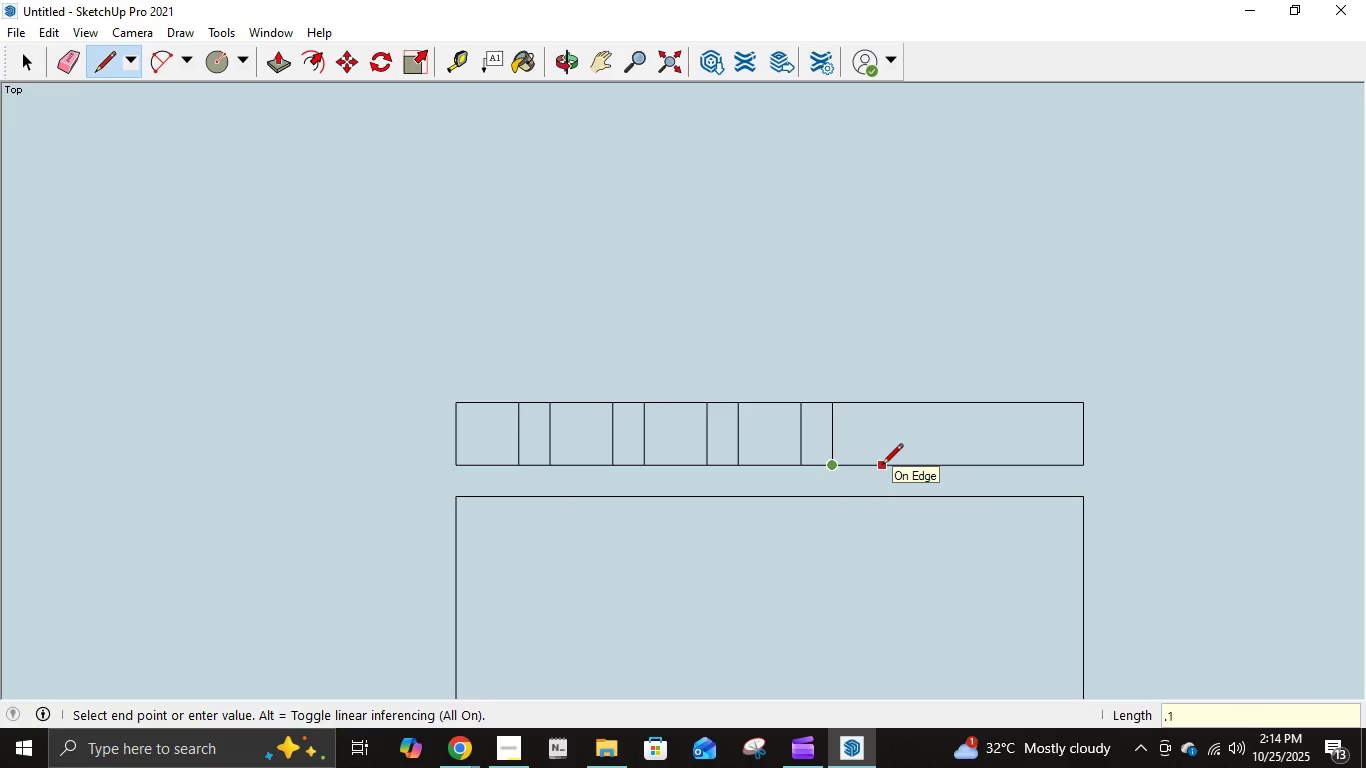 
key(Numpad1)
 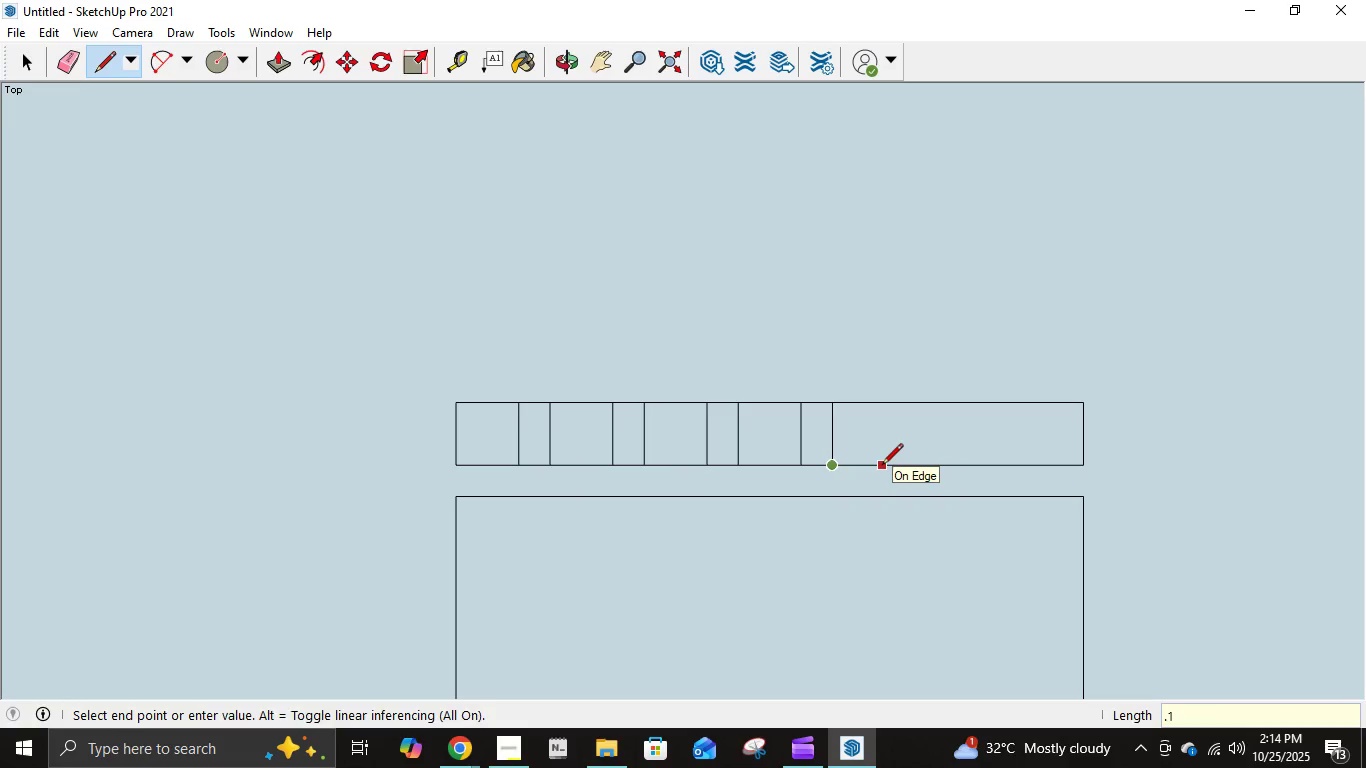 
key(NumpadEnter)
 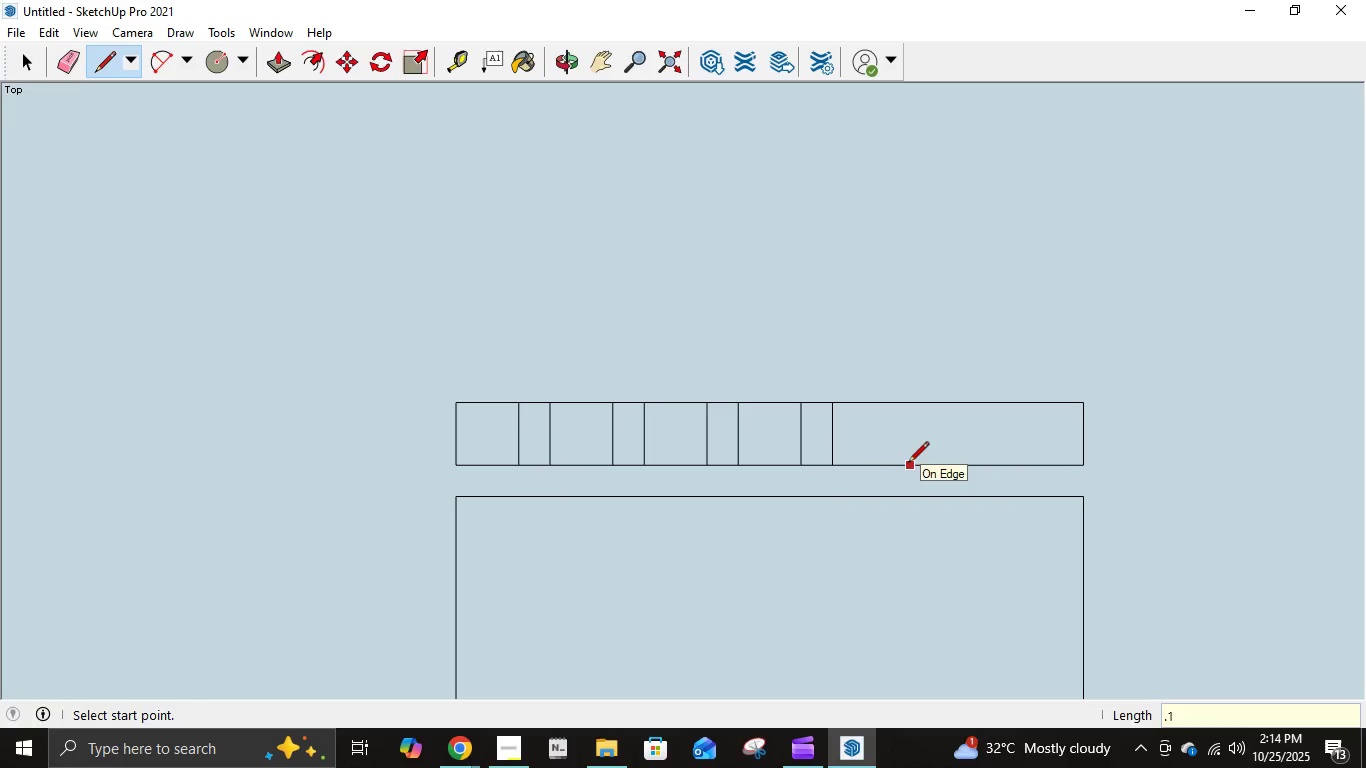 
left_click([904, 464])
 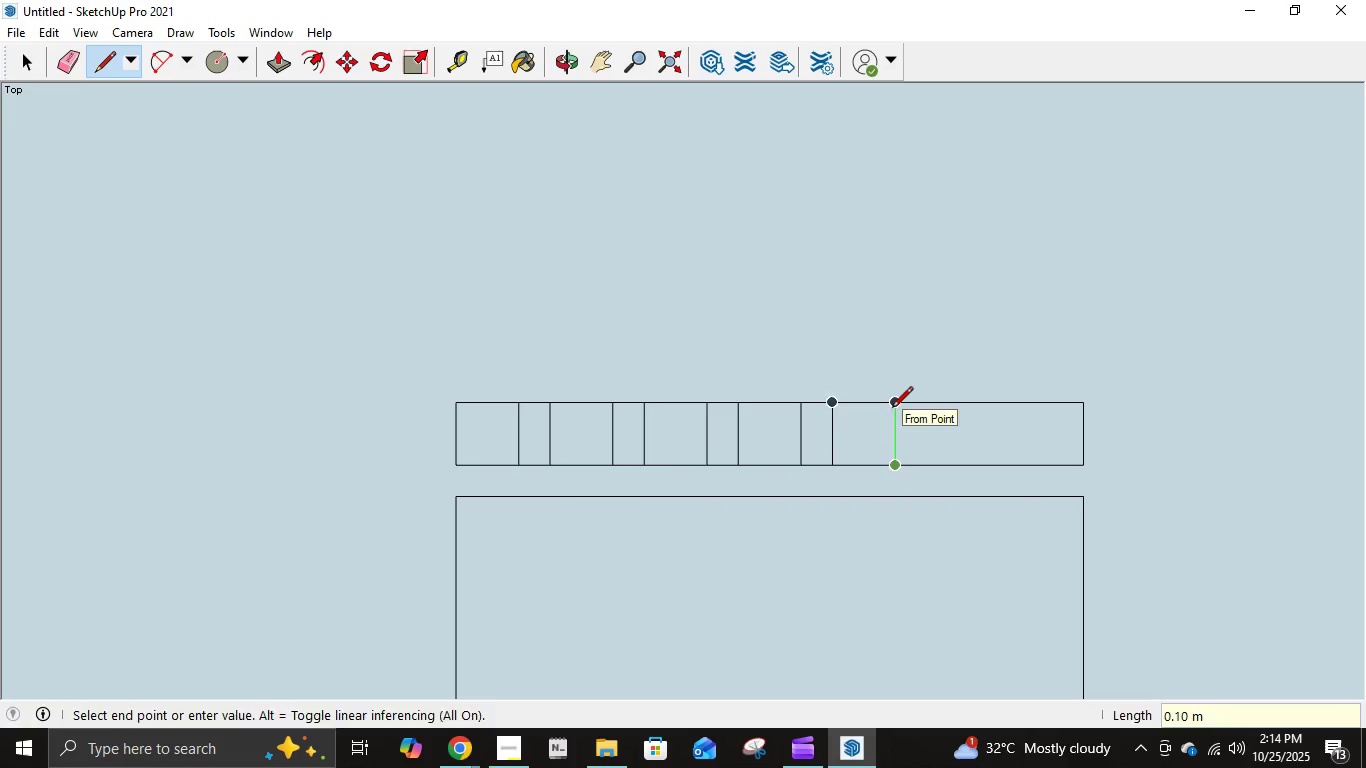 
left_click([892, 409])
 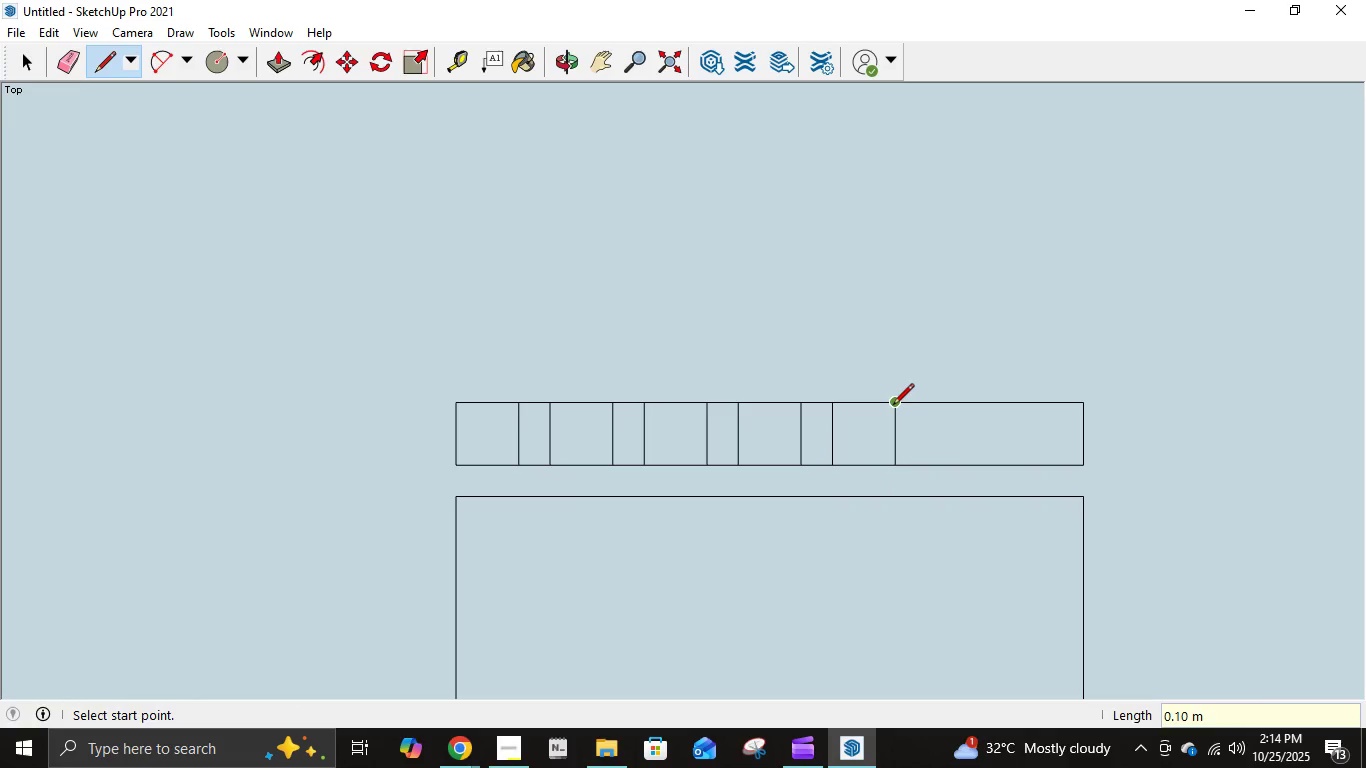 
left_click([893, 406])
 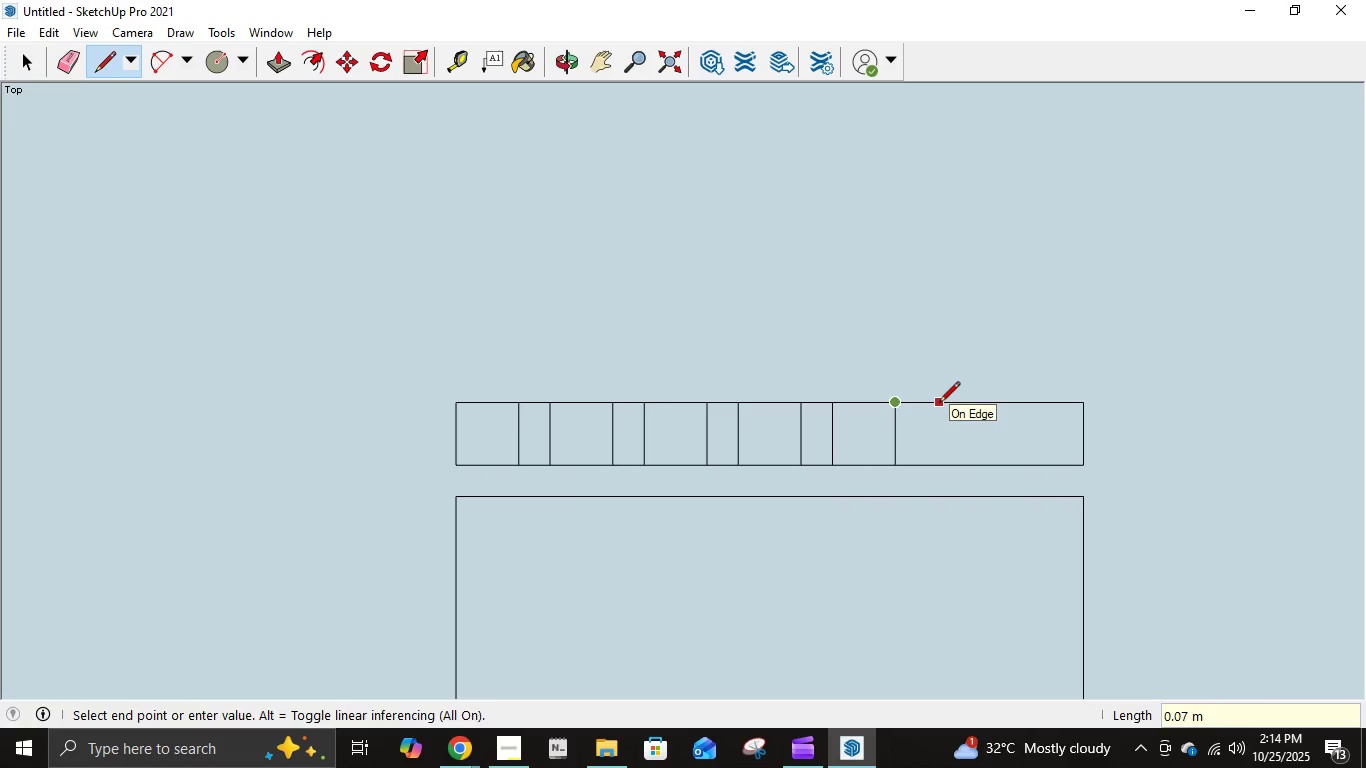 
key(NumpadDecimal)
 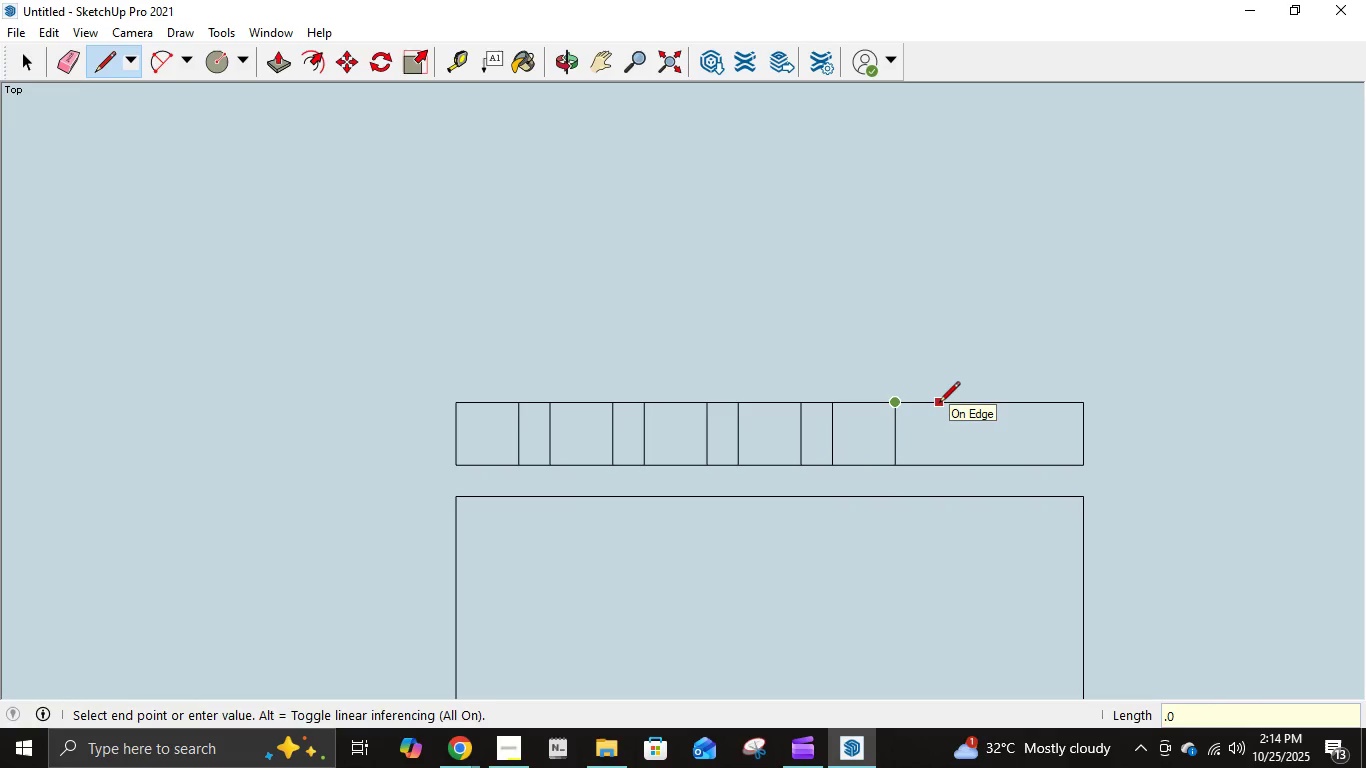 
key(Numpad0)
 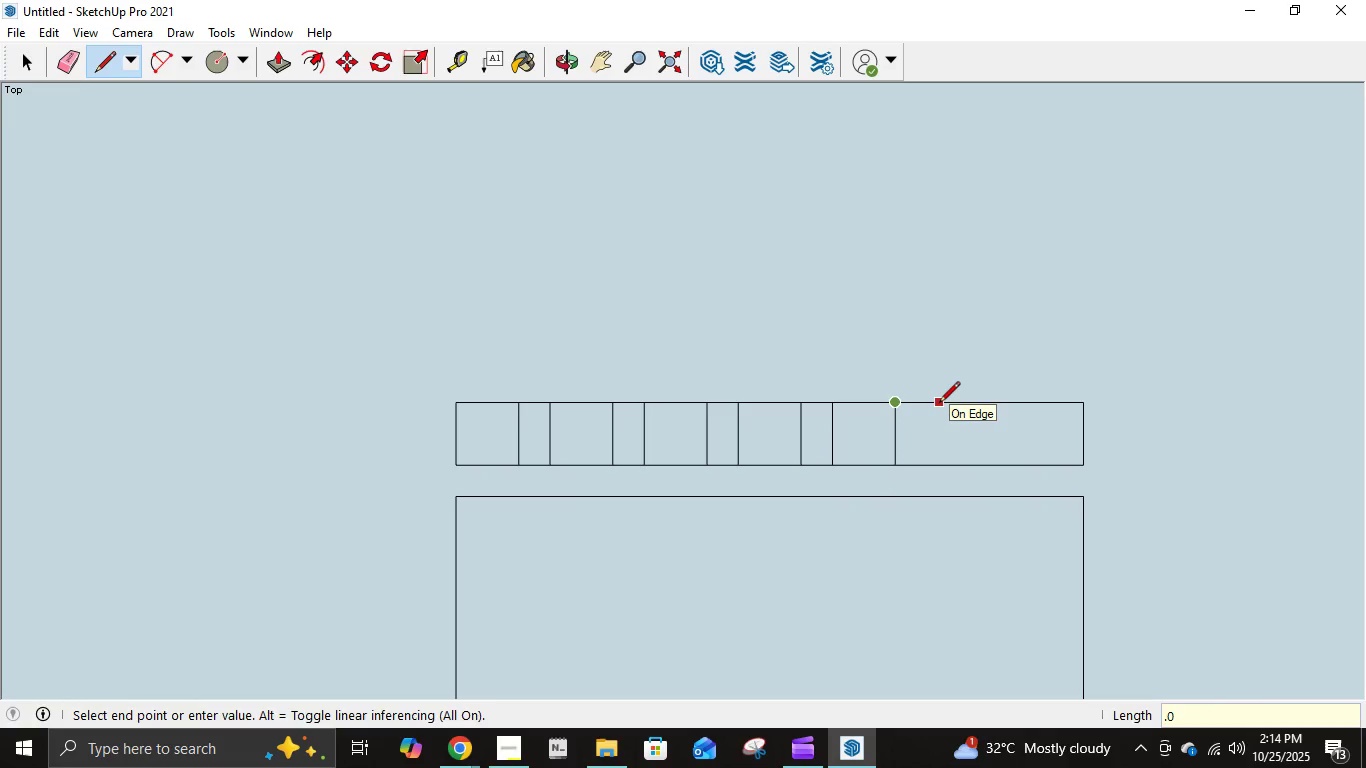 
key(Numpad5)
 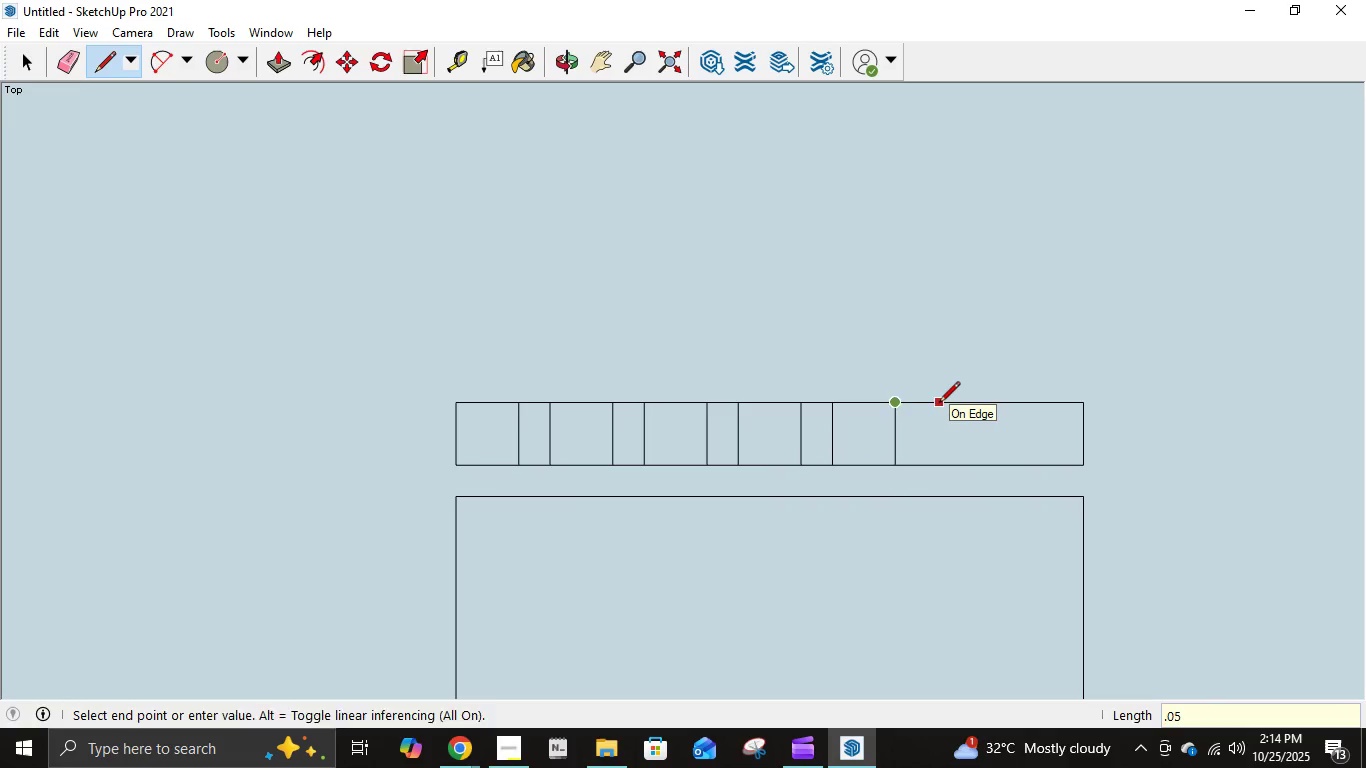 
key(NumpadEnter)
 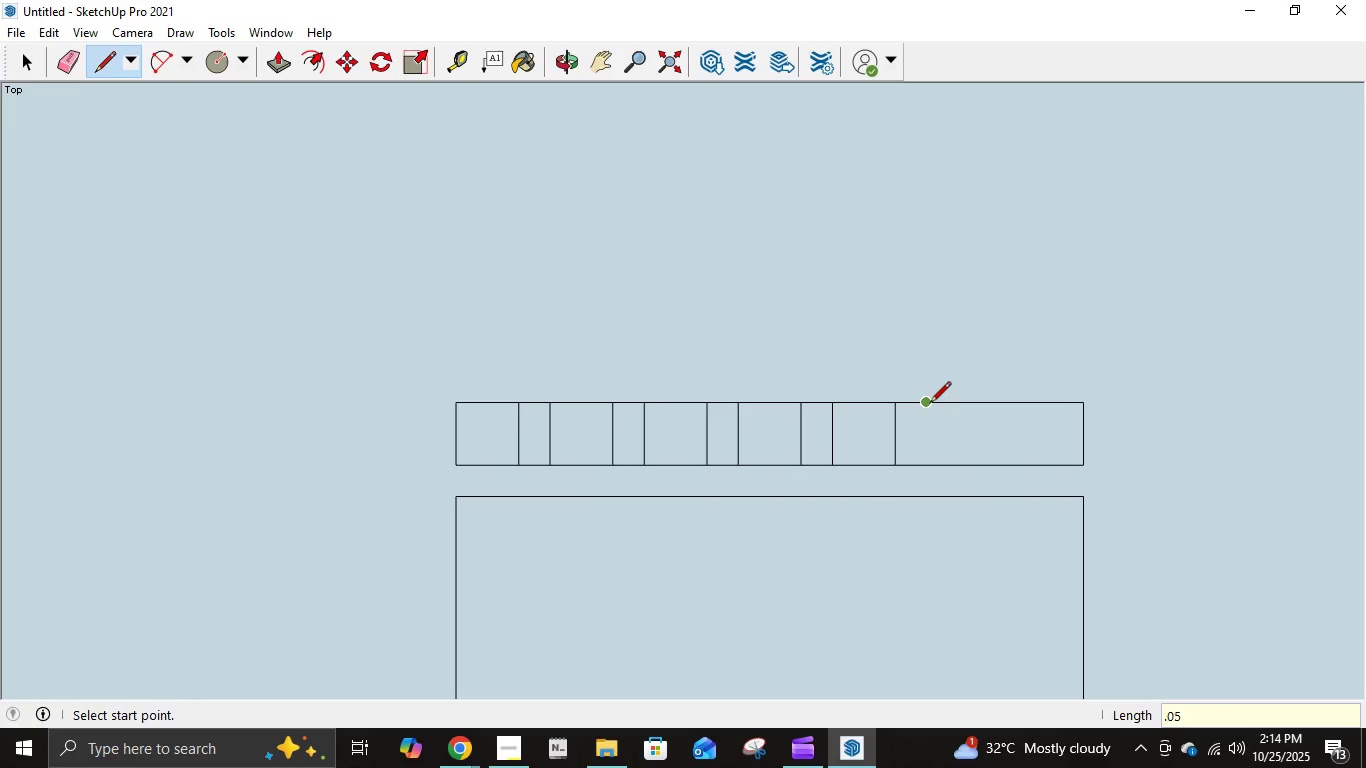 
left_click([930, 404])
 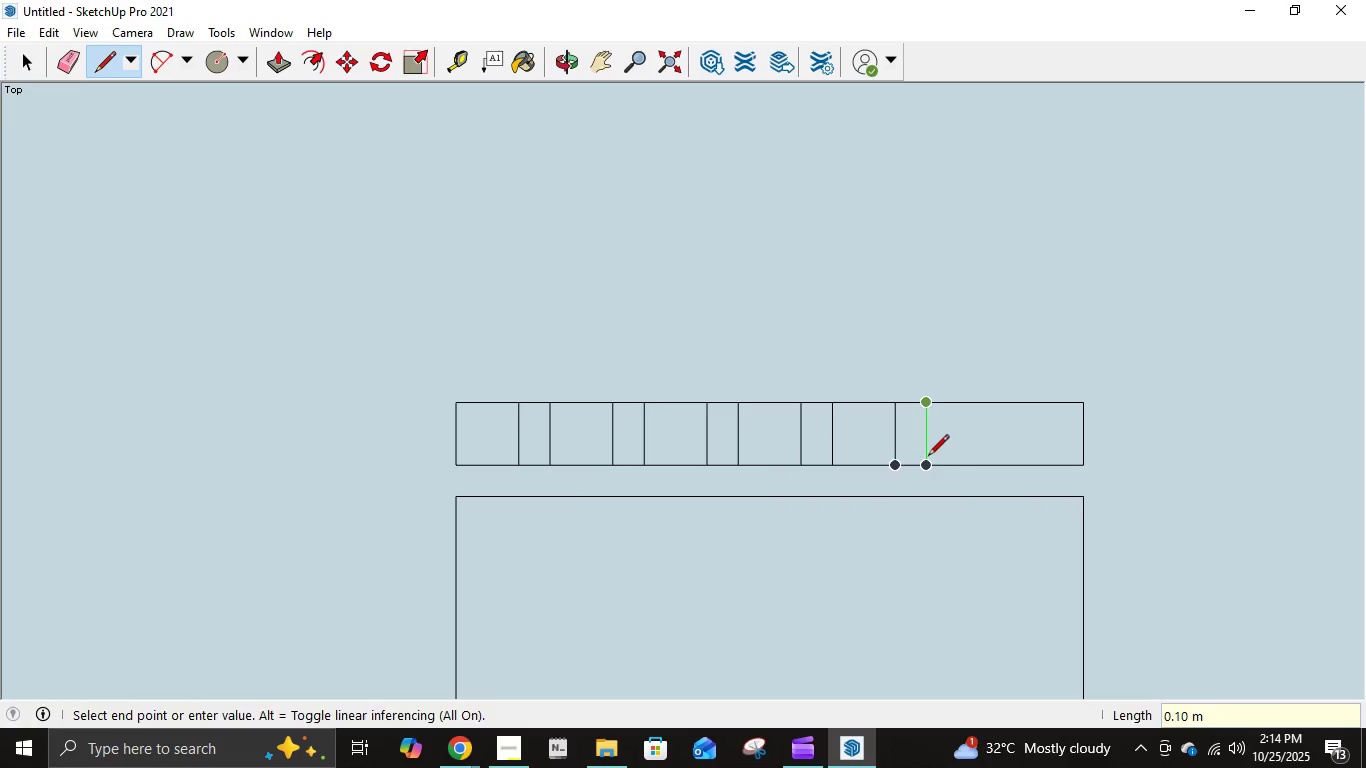 
left_click([928, 457])
 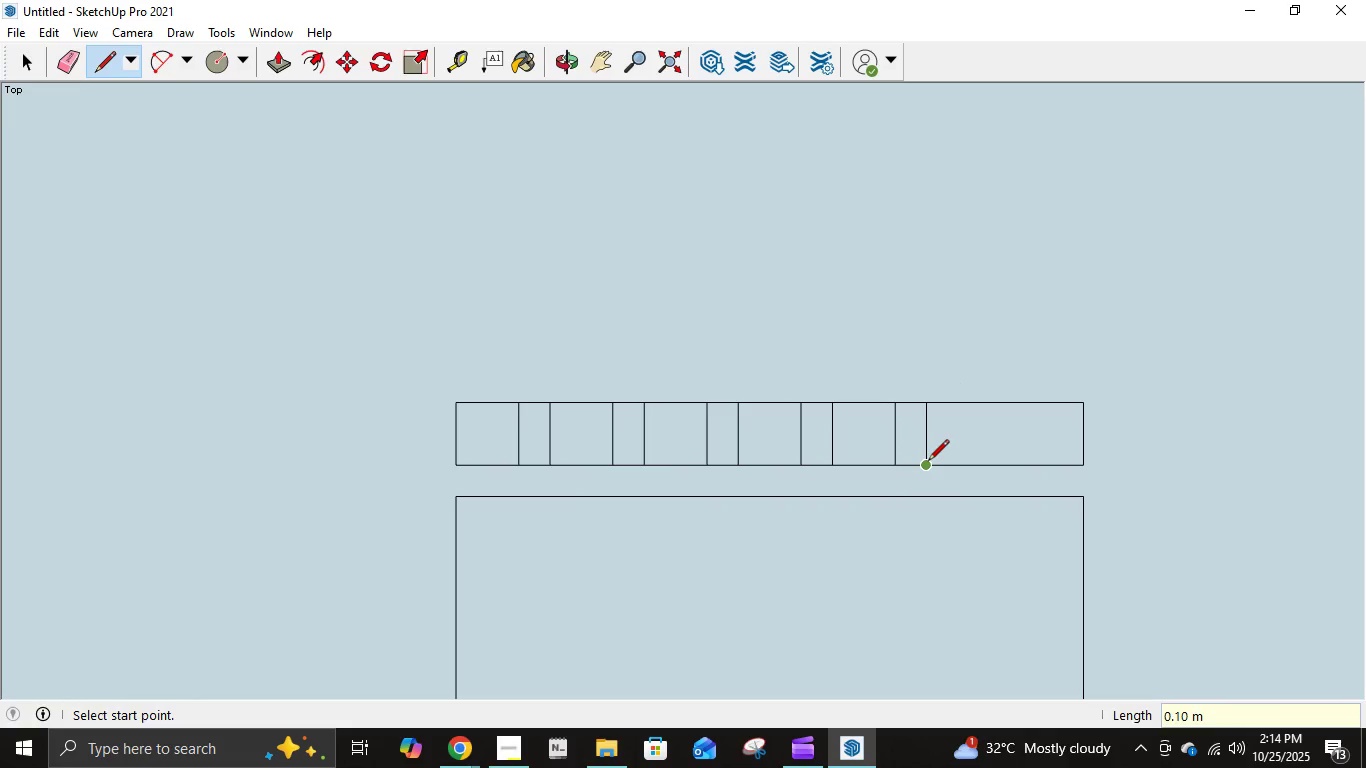 
left_click([928, 464])
 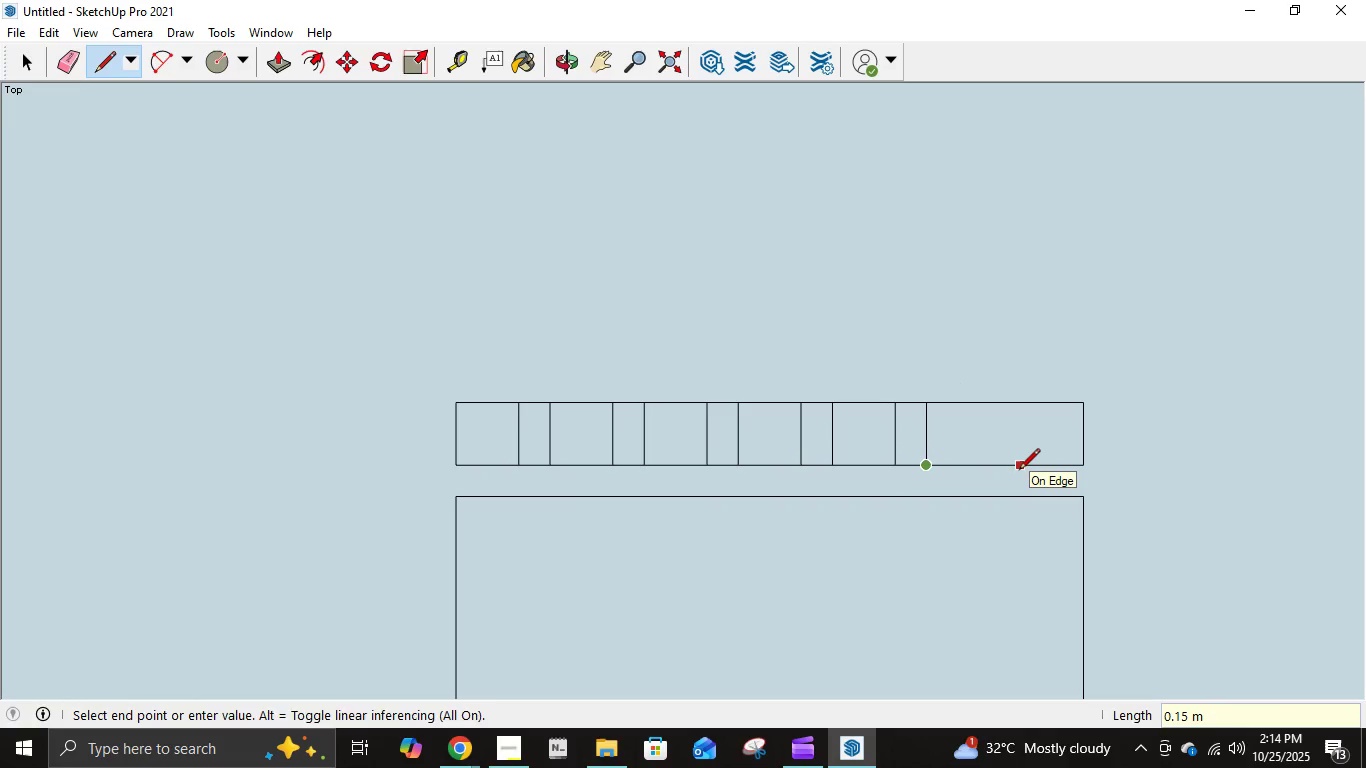 
key(NumpadDecimal)
 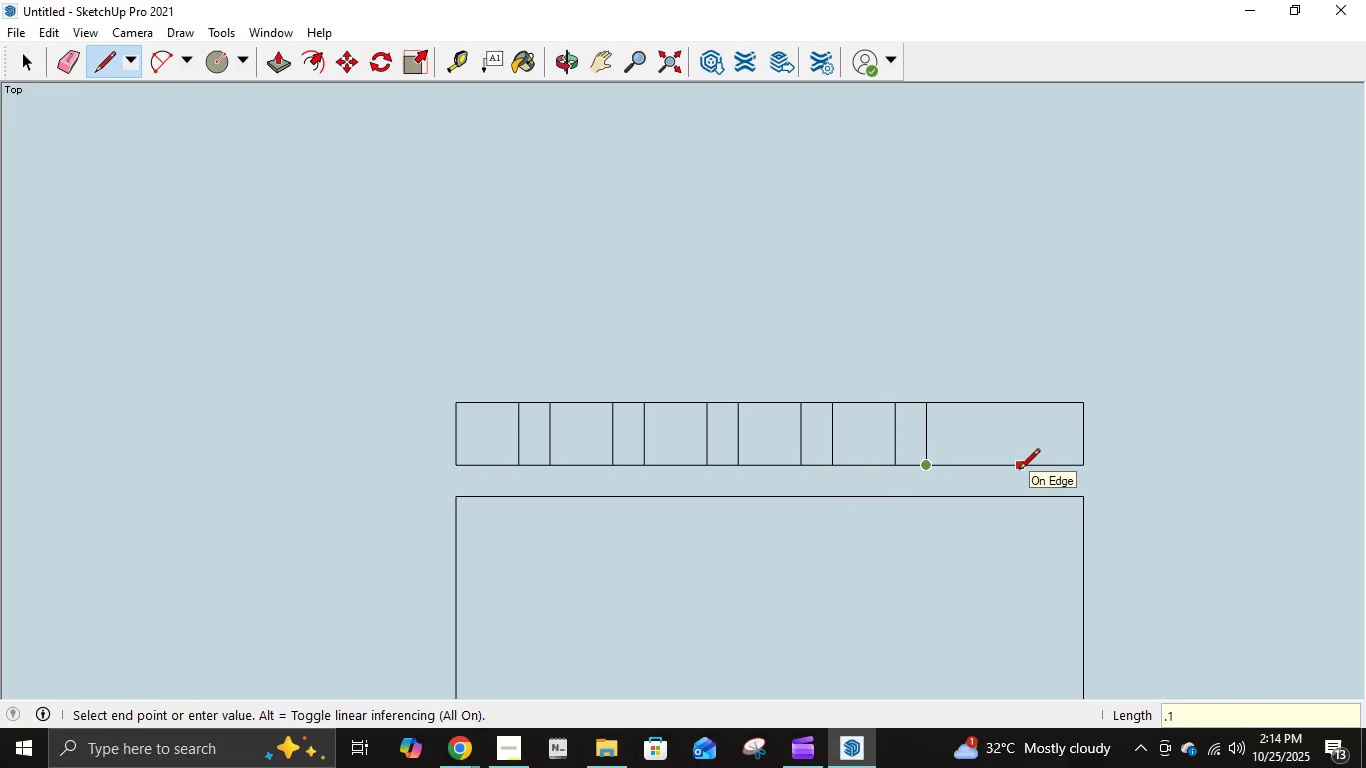 
key(Numpad1)
 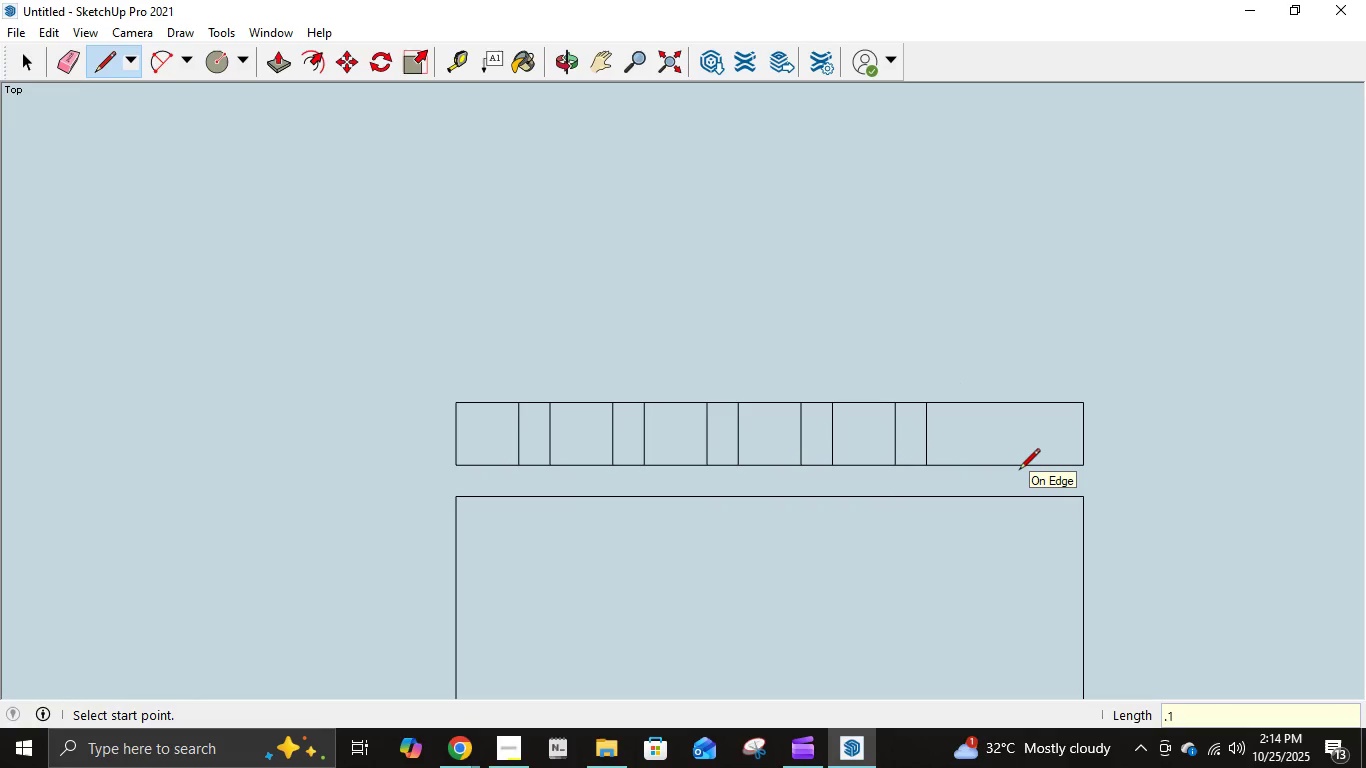 
key(NumpadEnter)
 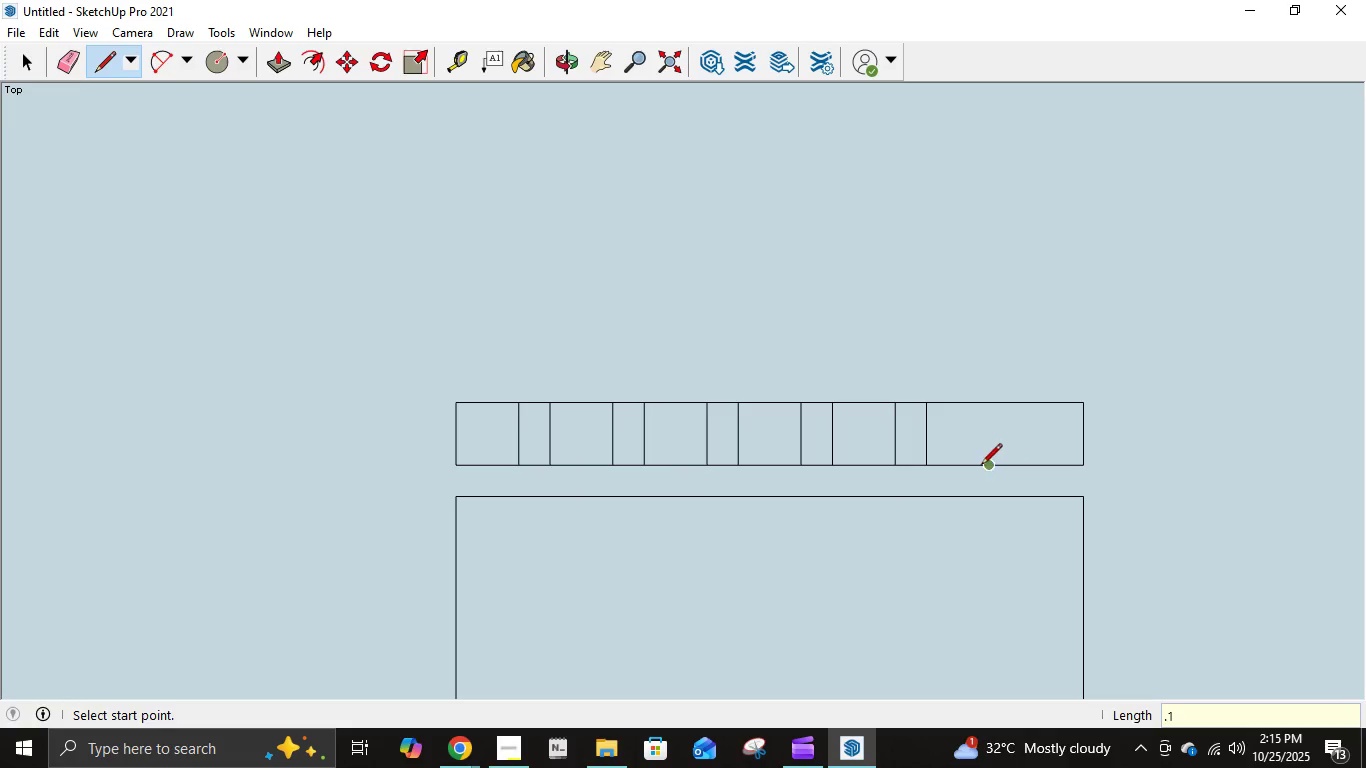 
left_click([982, 466])
 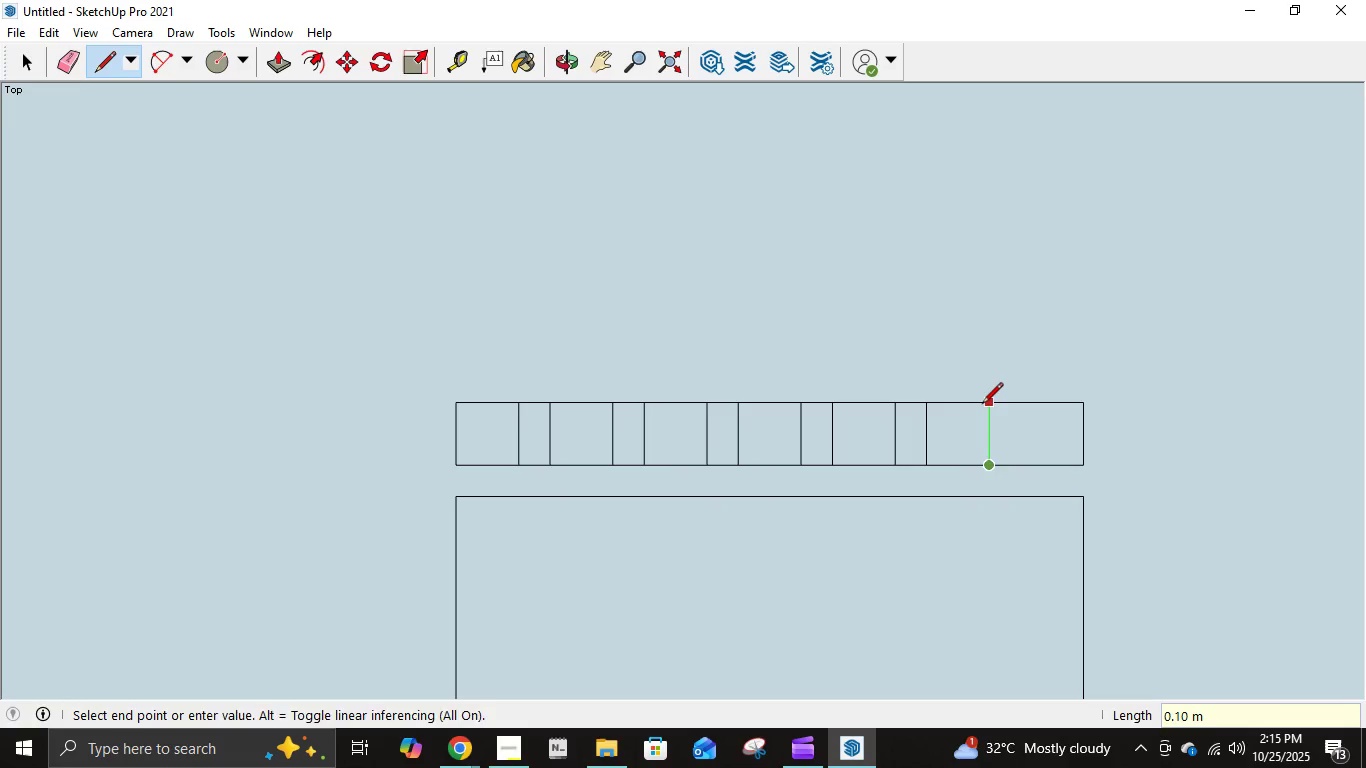 
left_click([982, 405])
 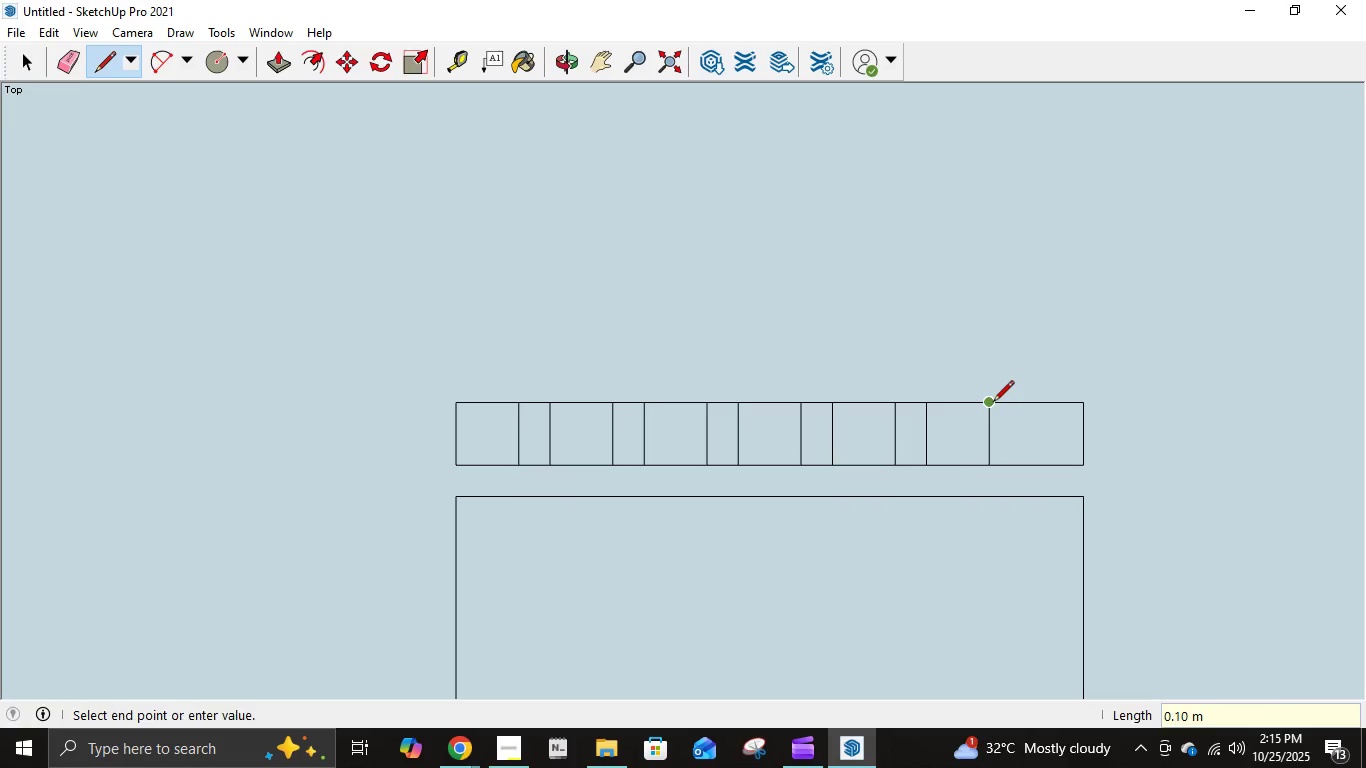 
left_click([993, 403])
 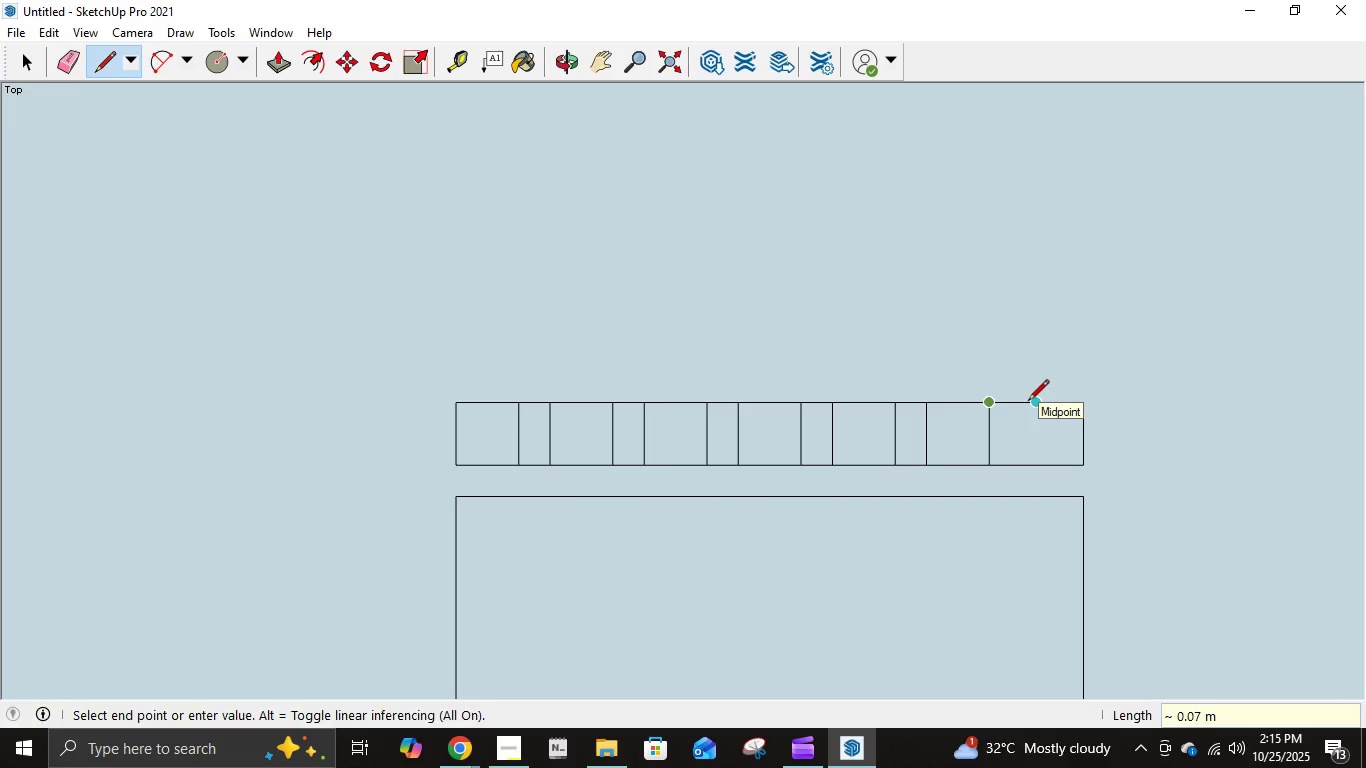 
key(NumpadDecimal)
 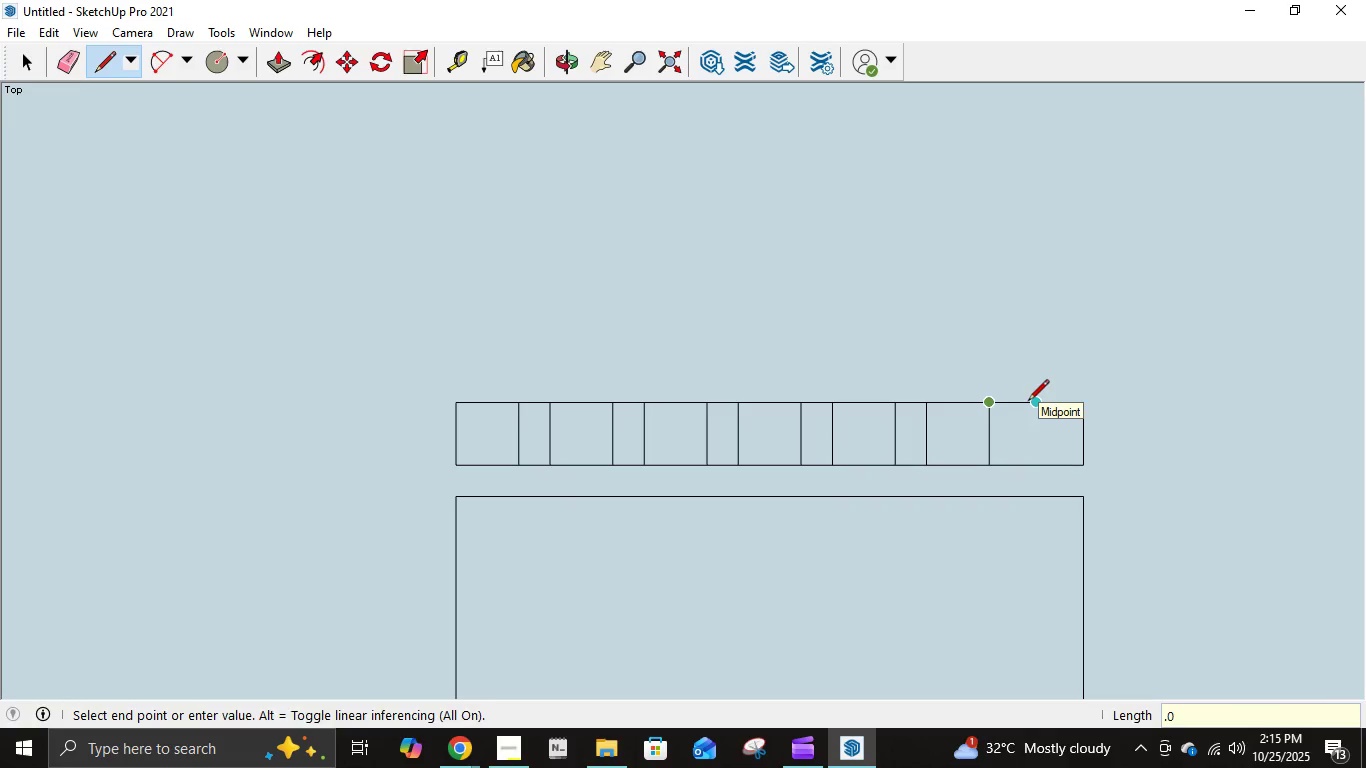 
key(Numpad0)
 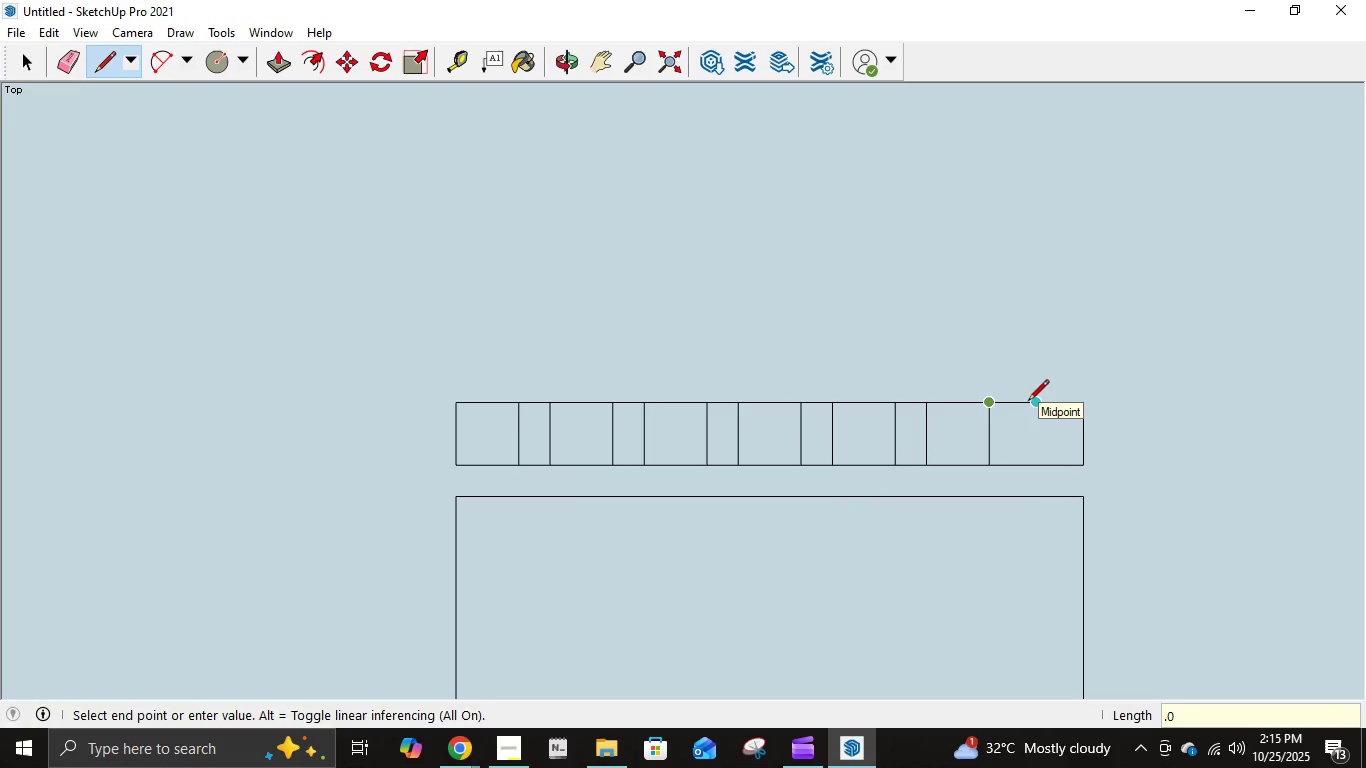 
key(Numpad5)
 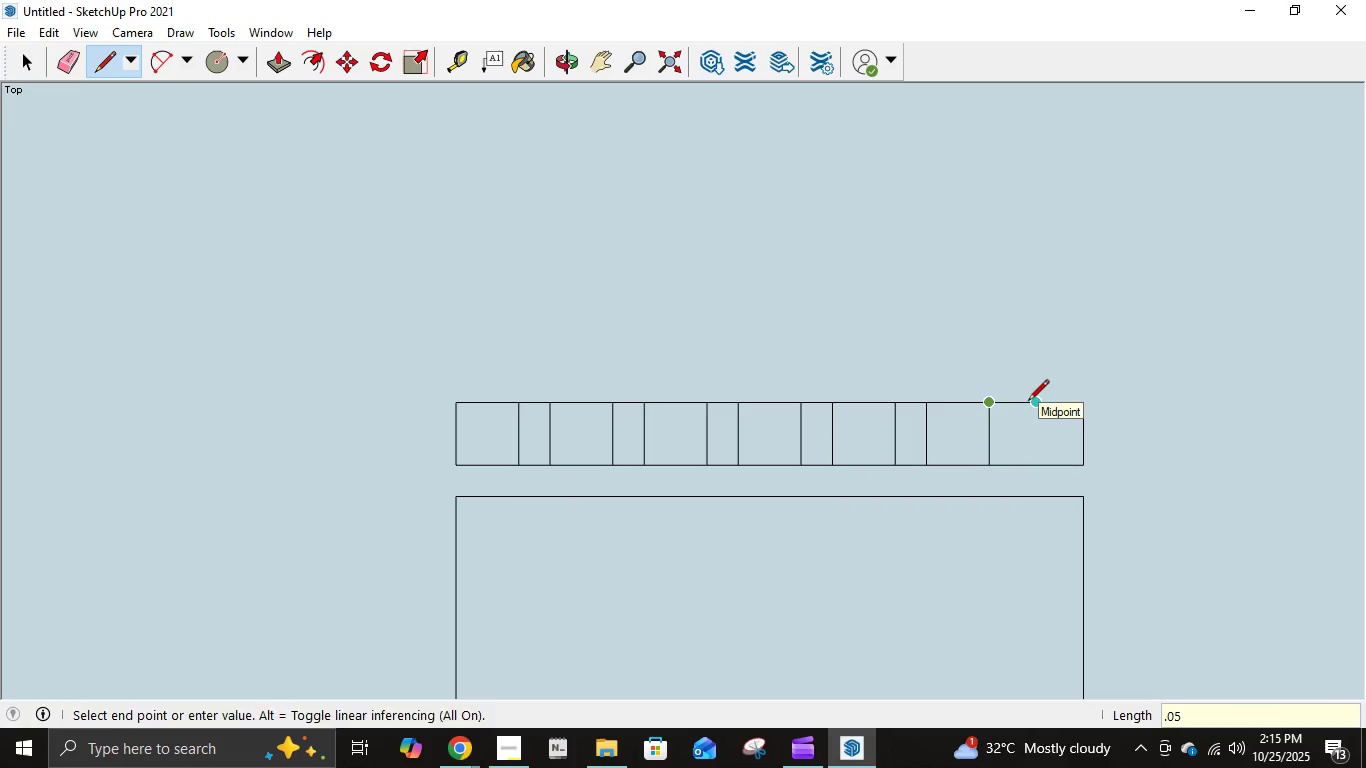 
key(NumpadEnter)
 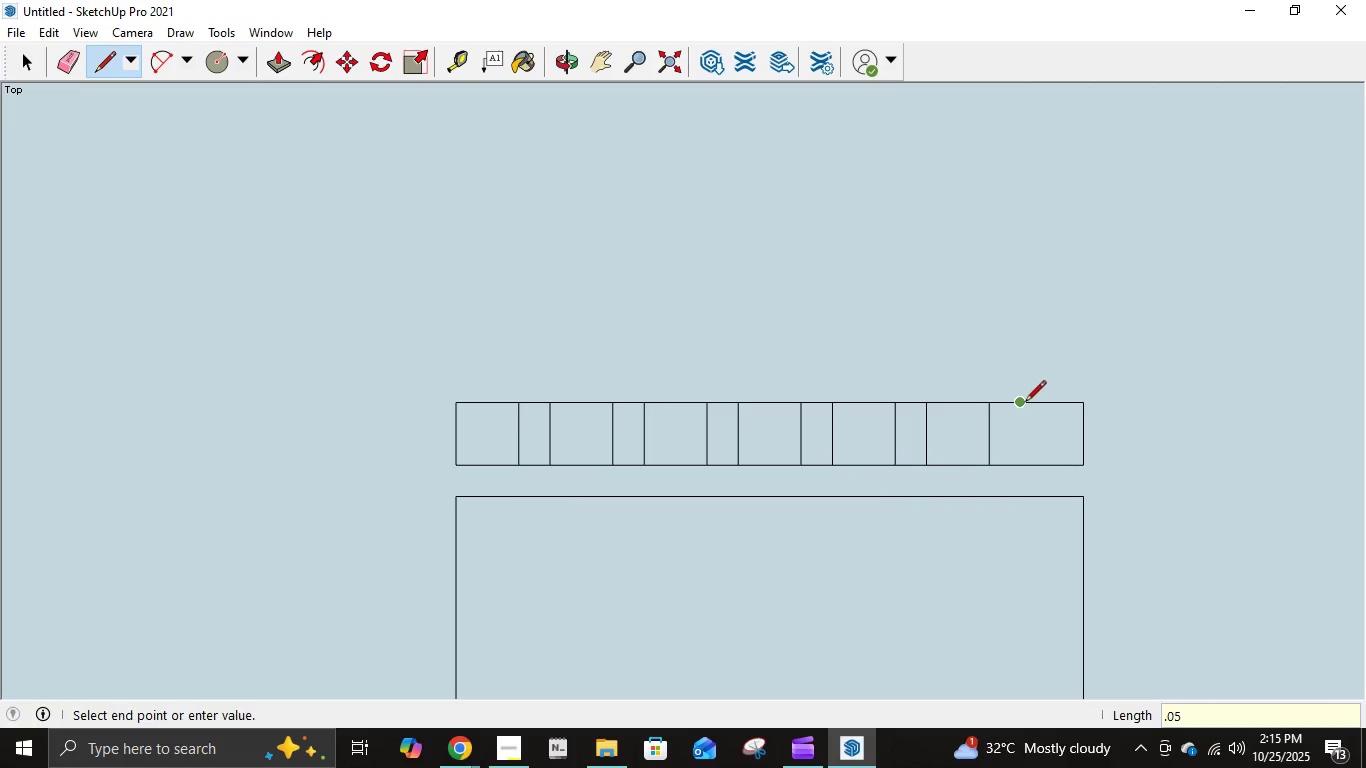 
left_click([1025, 403])
 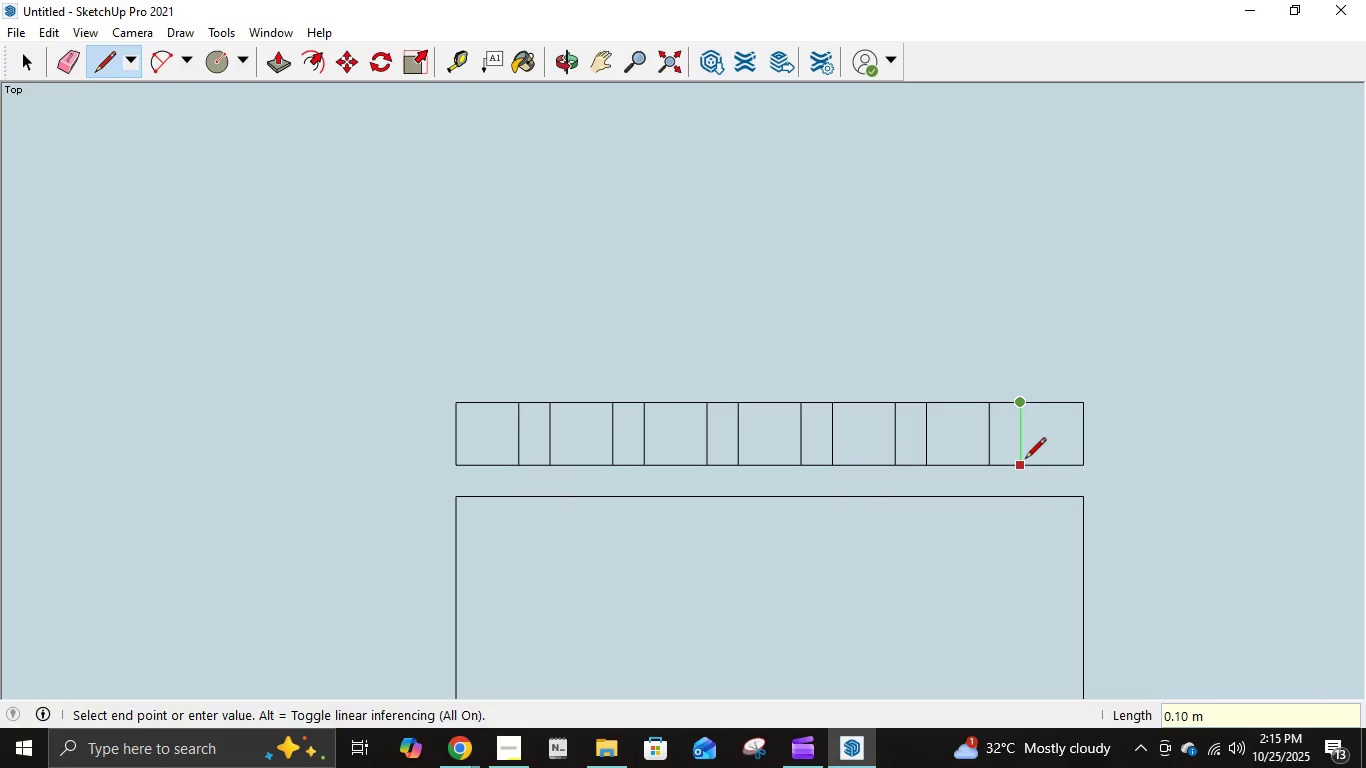 
left_click([1025, 460])
 